 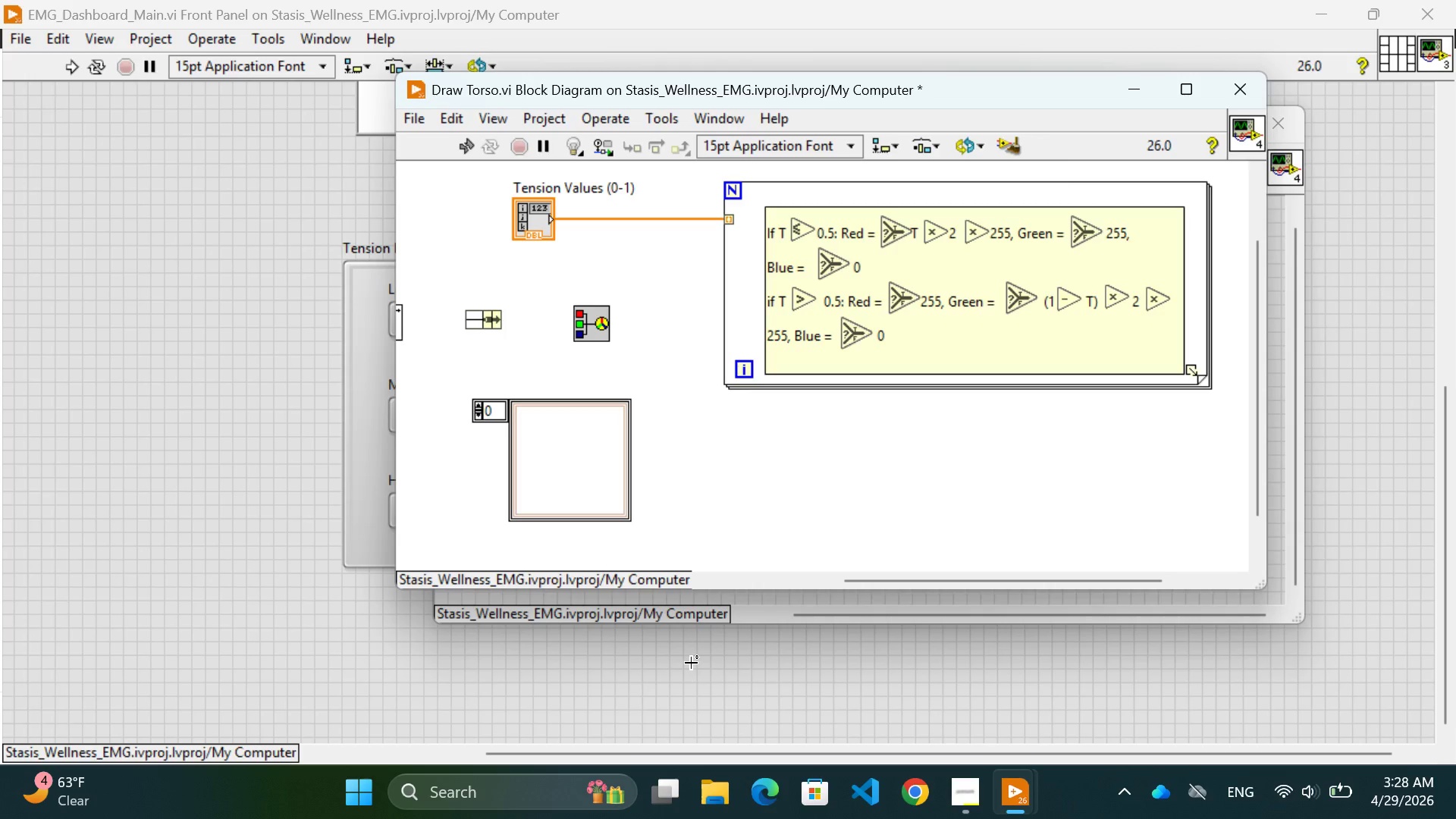 
right_click([702, 485])
 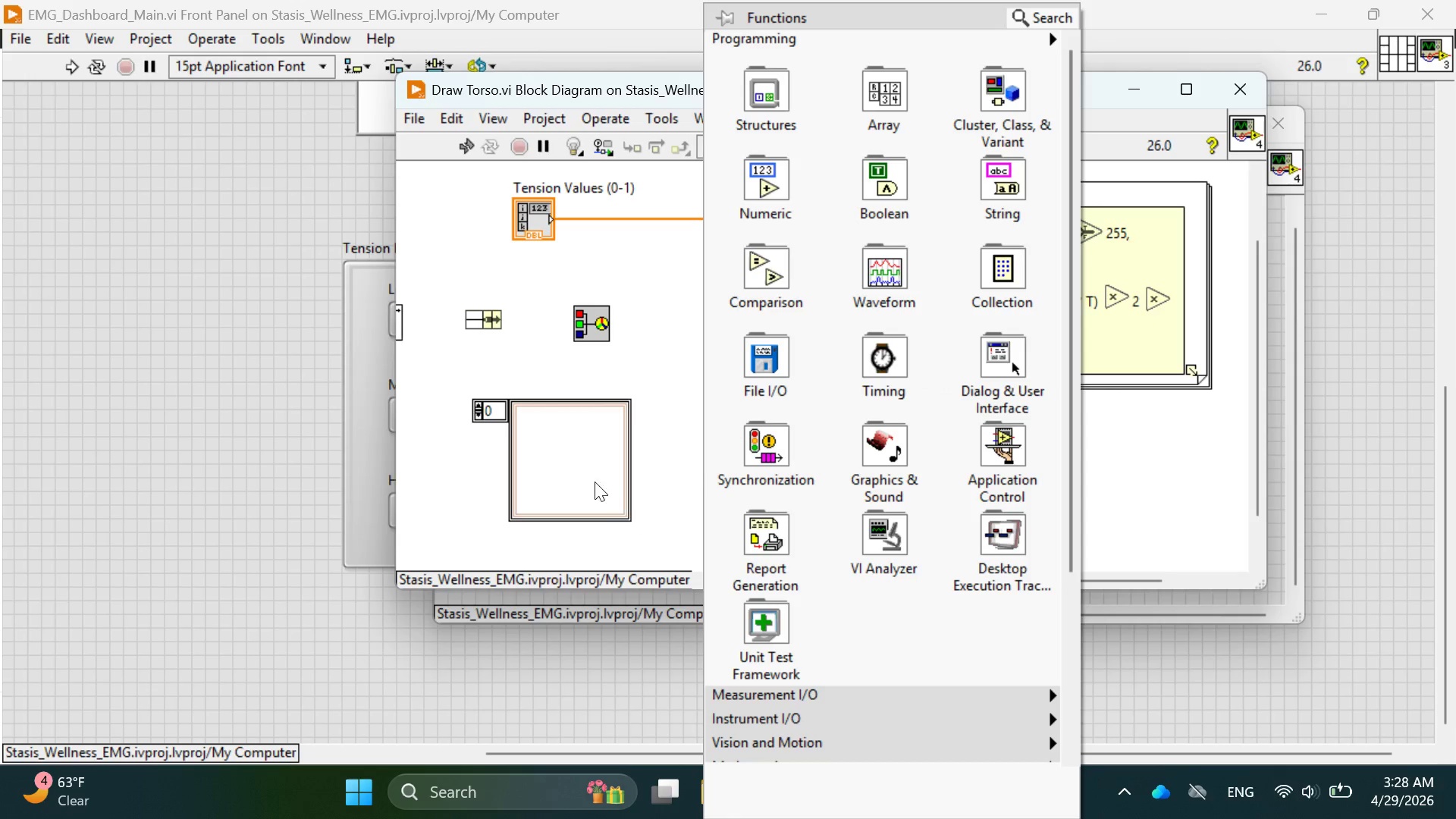 
left_click([582, 464])
 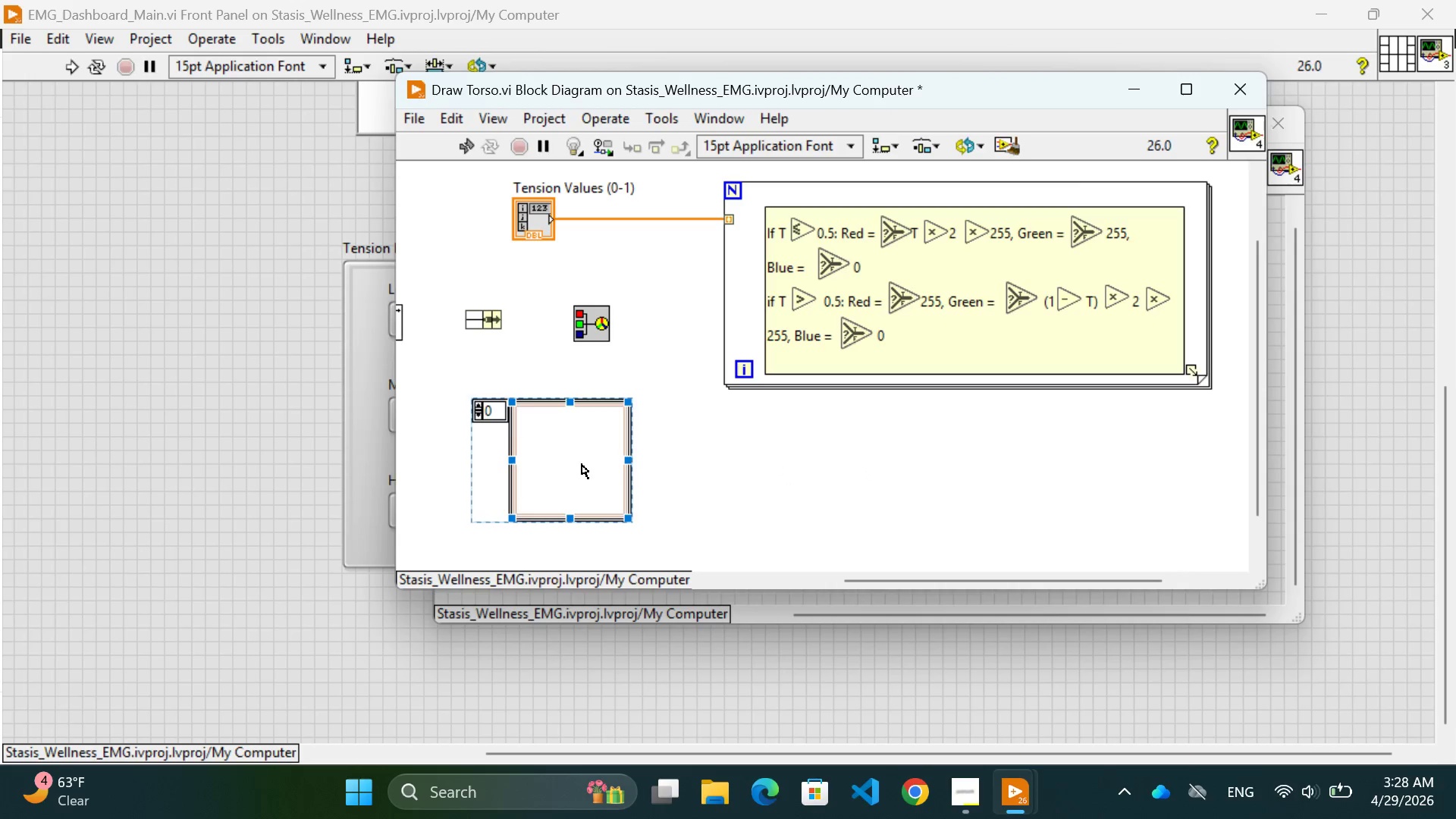 
right_click([574, 460])
 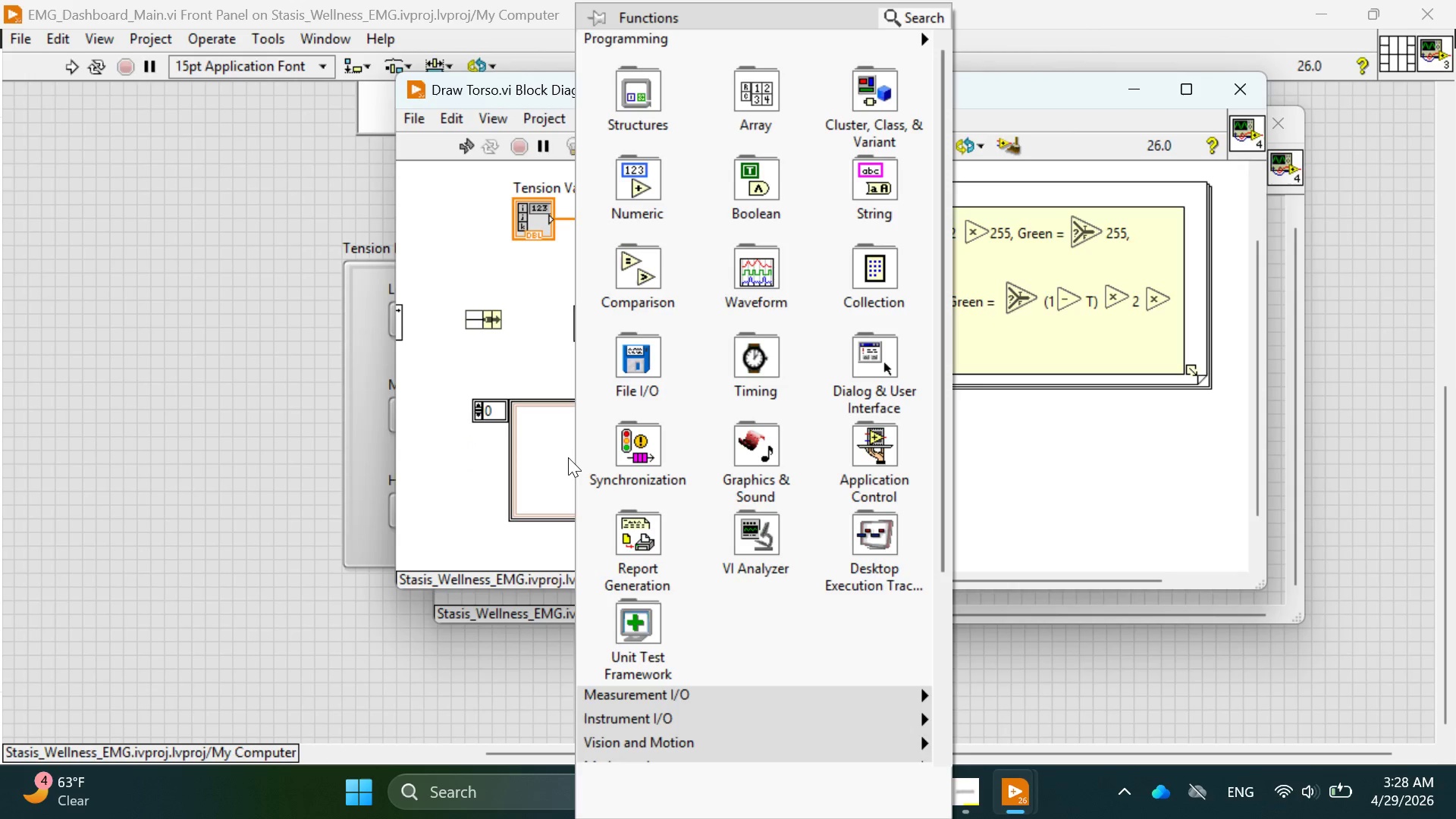 
left_click([563, 455])
 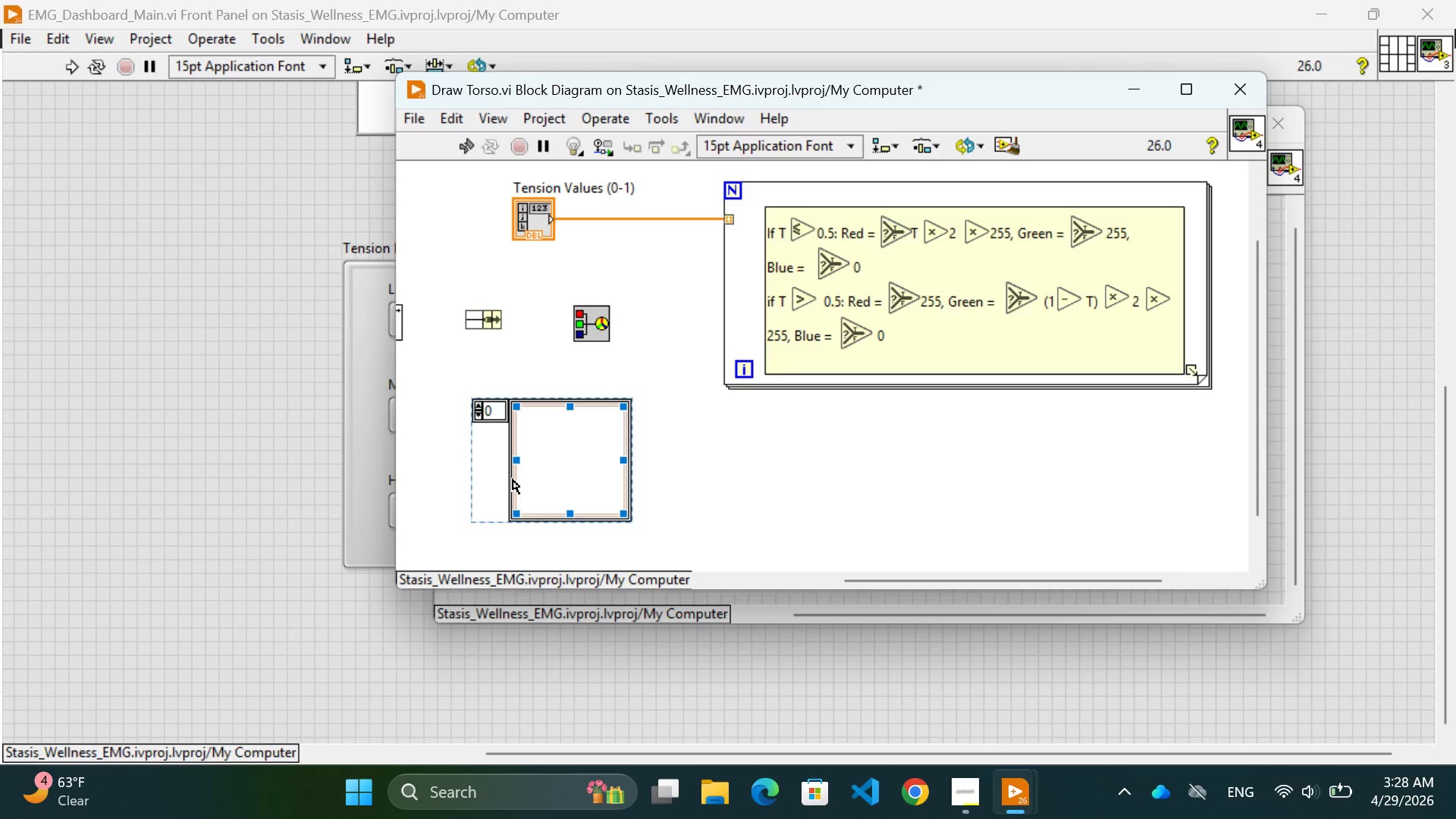 
wait(15.66)
 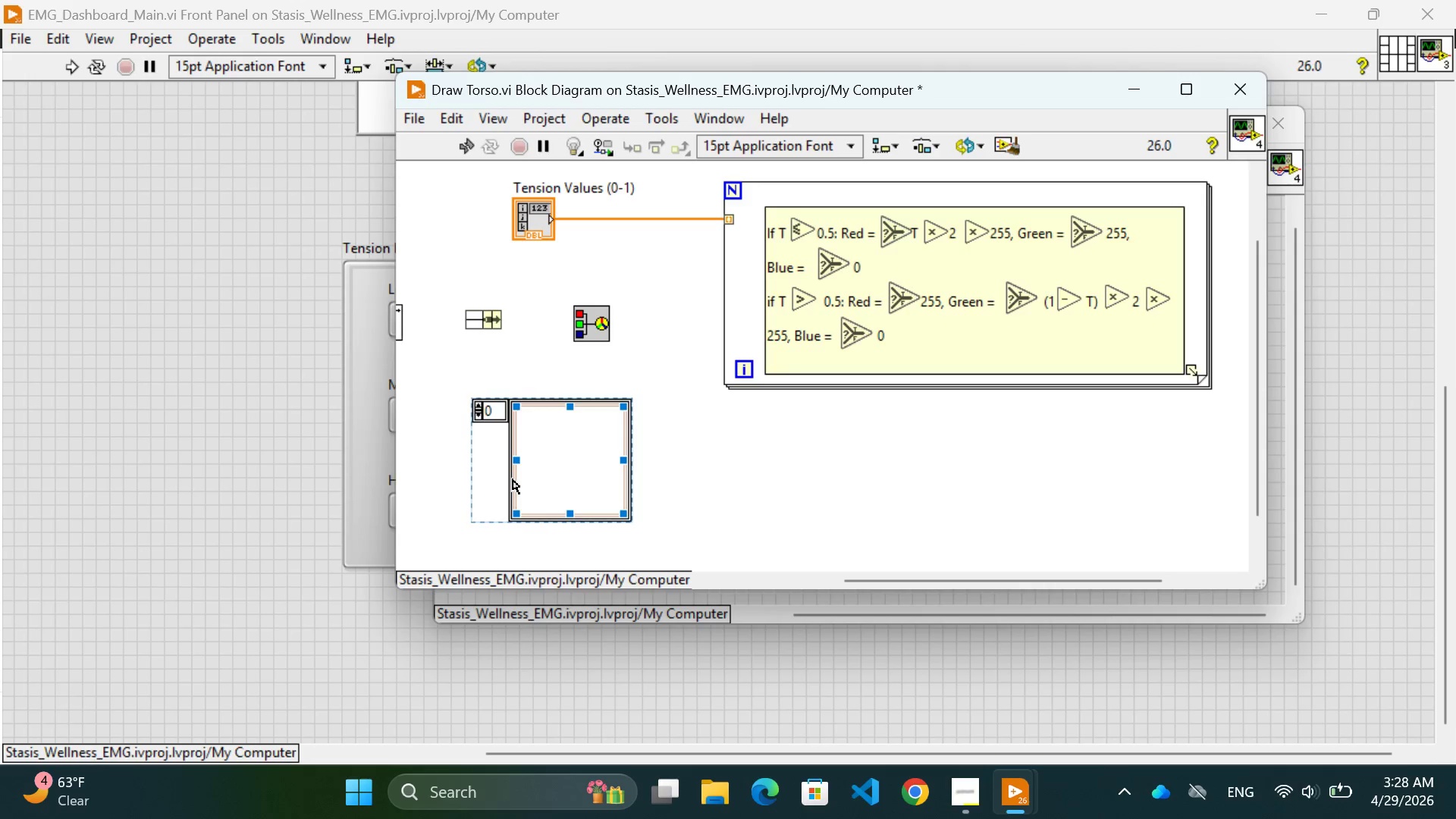 
left_click([514, 483])
 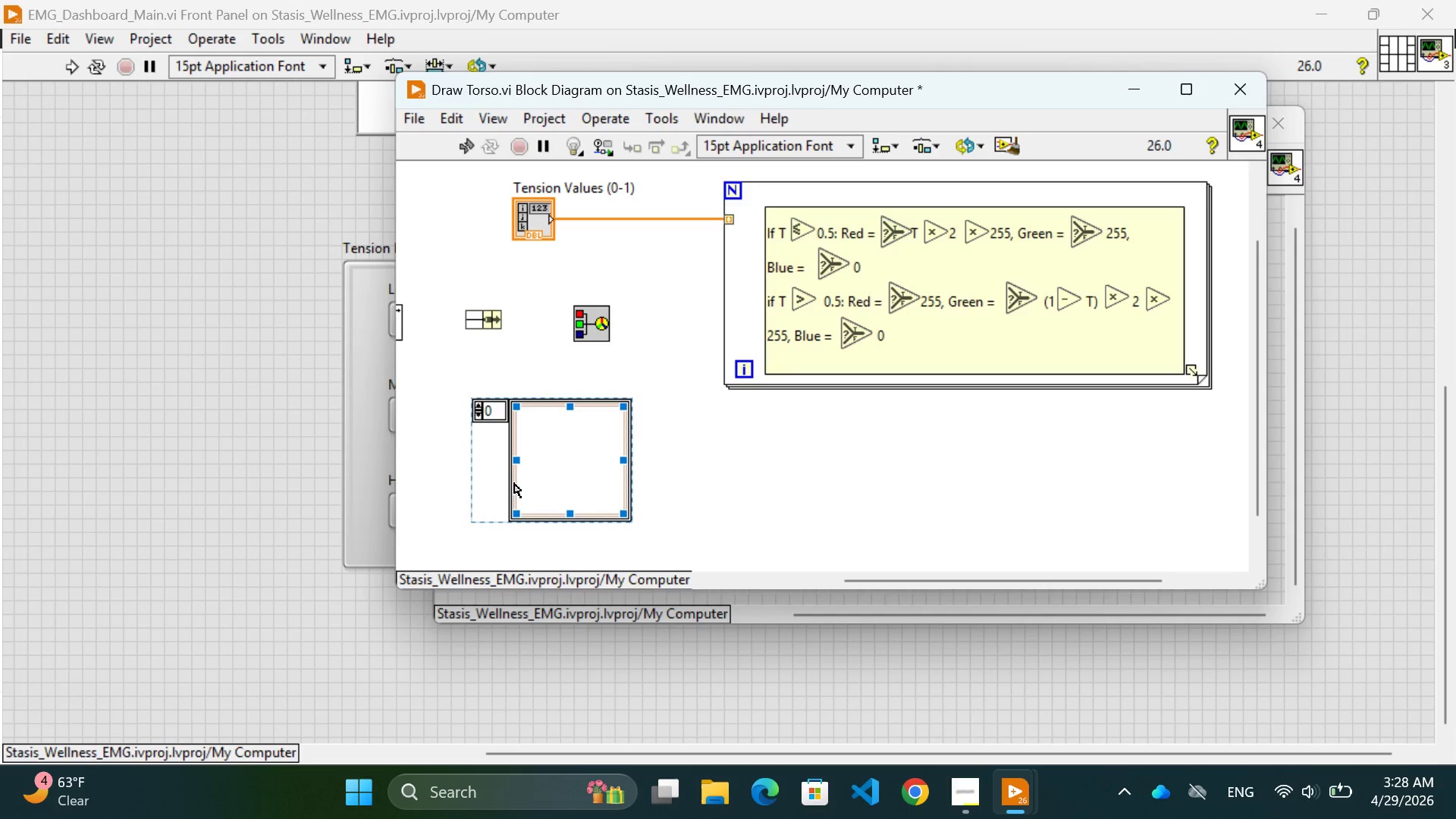 
right_click([514, 482])
 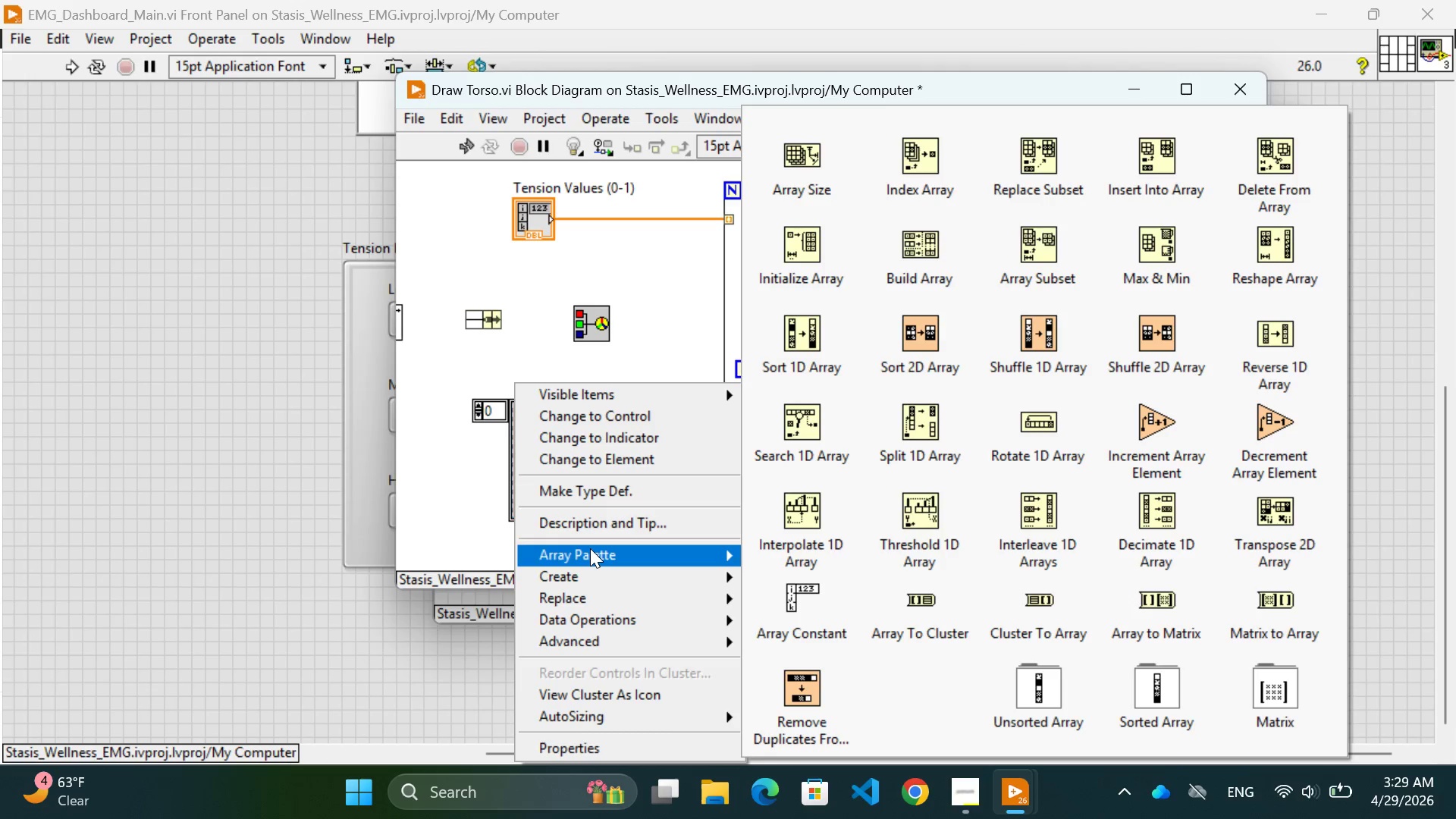 
wait(8.98)
 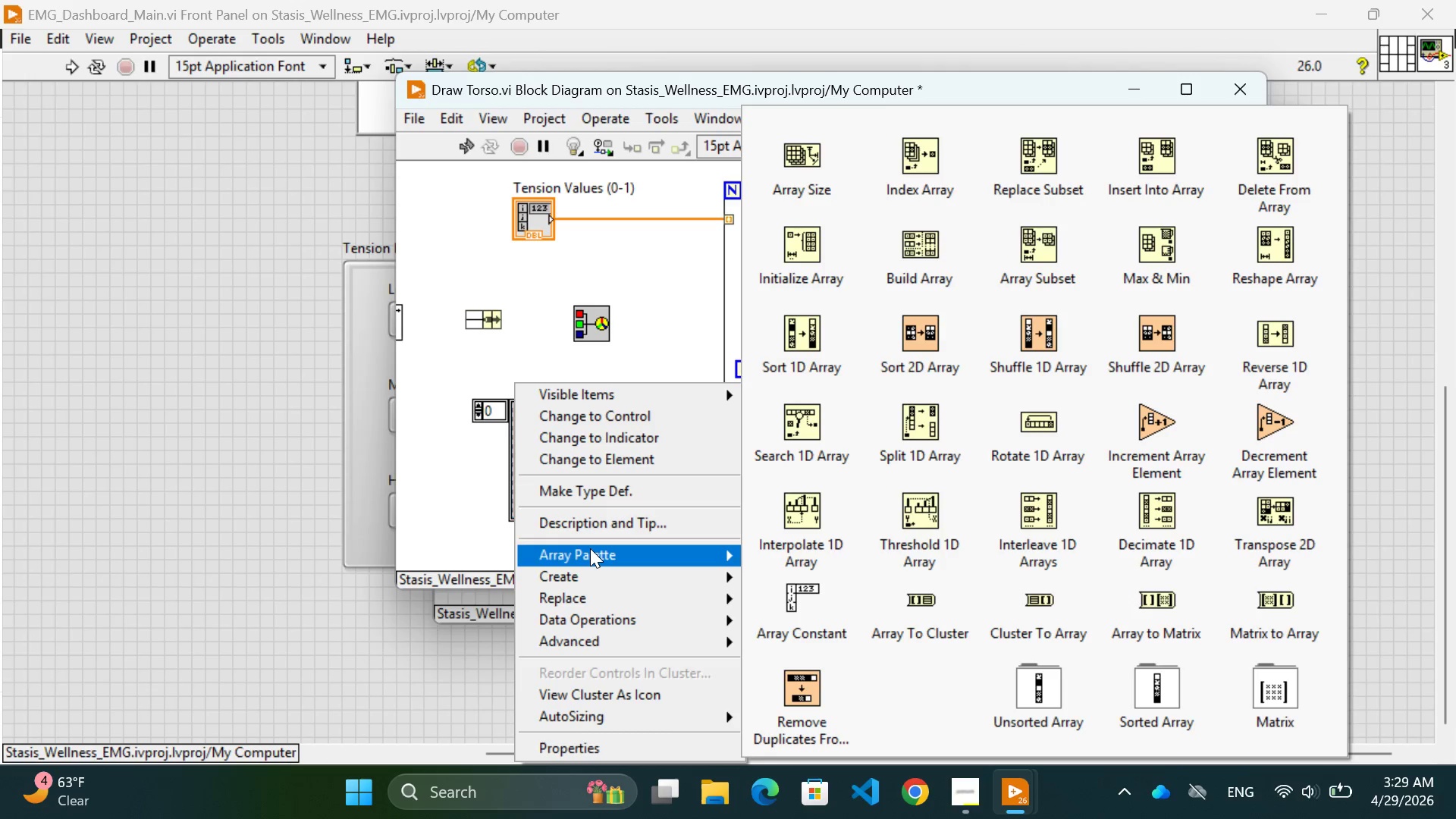 
left_click([441, 486])
 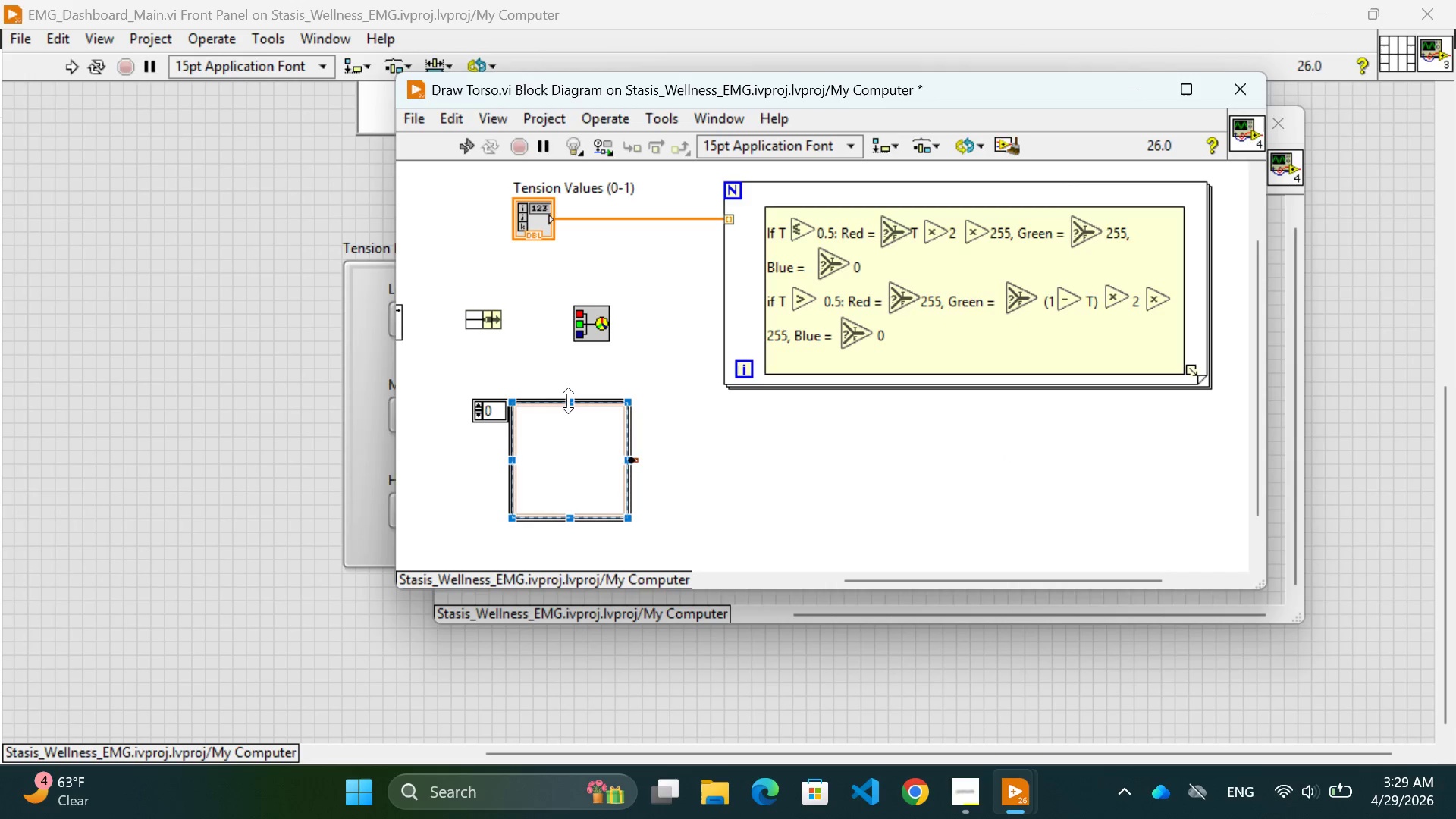 
left_click([570, 402])
 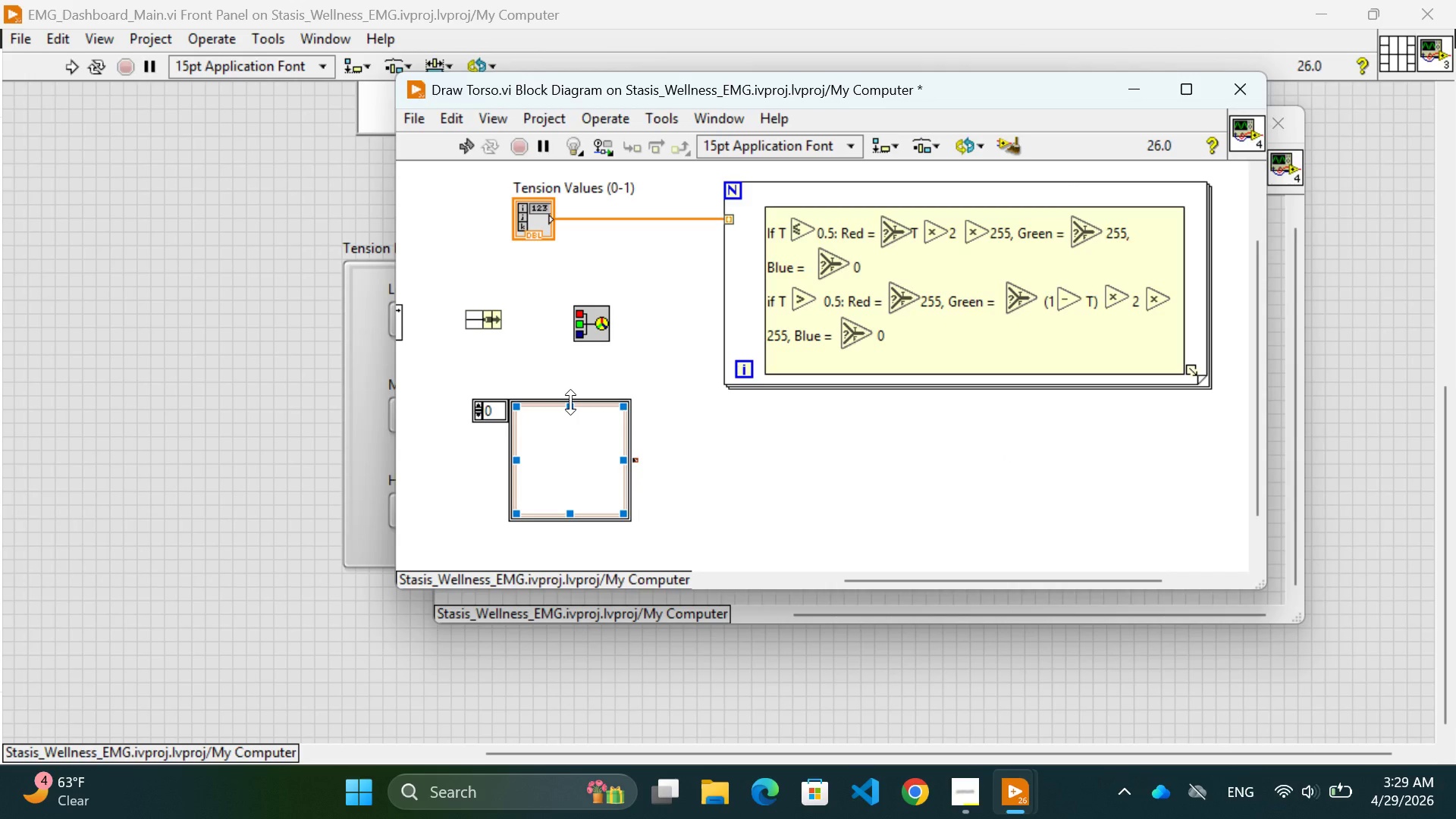 
right_click([570, 402])
 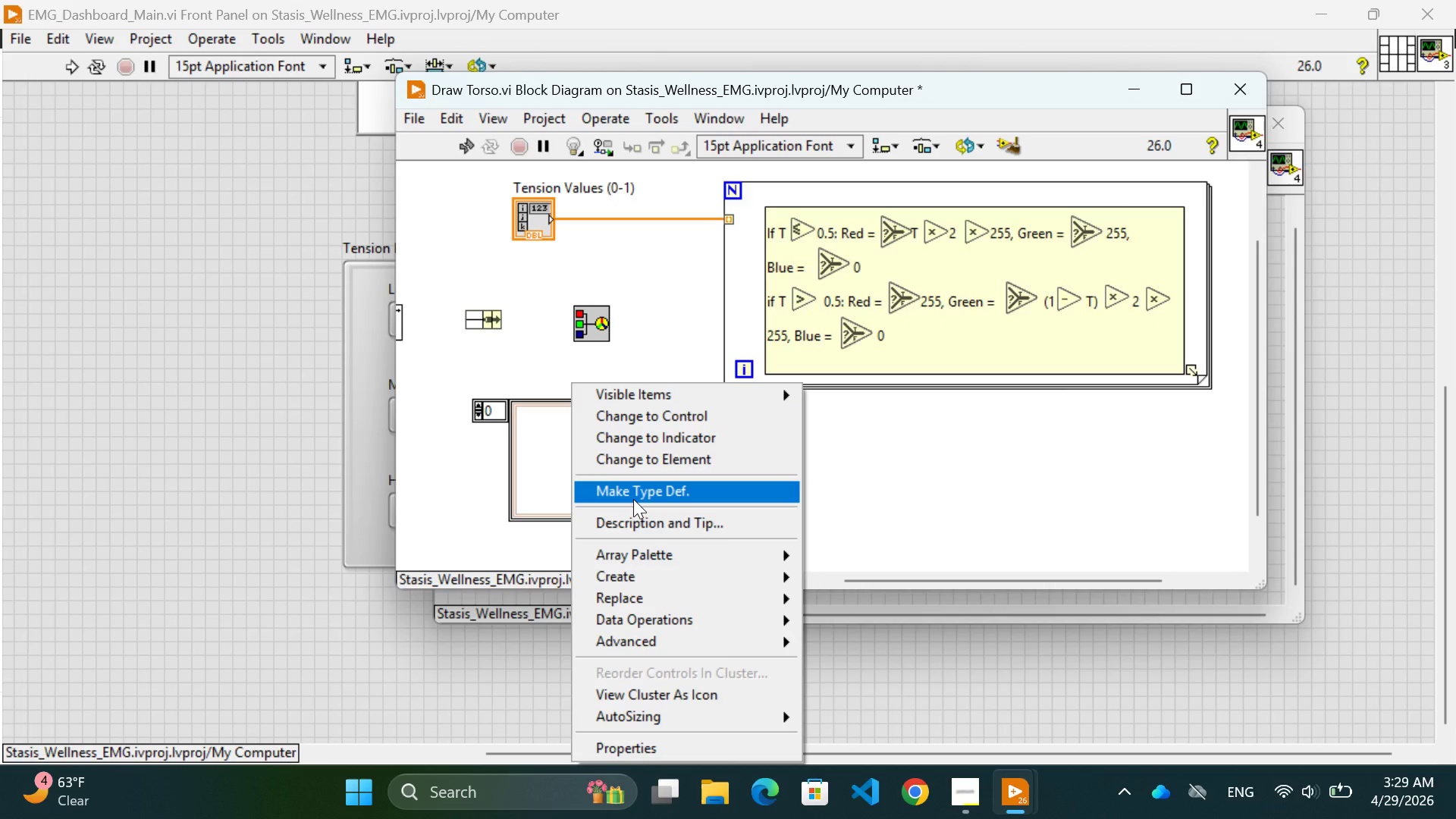 
wait(9.36)
 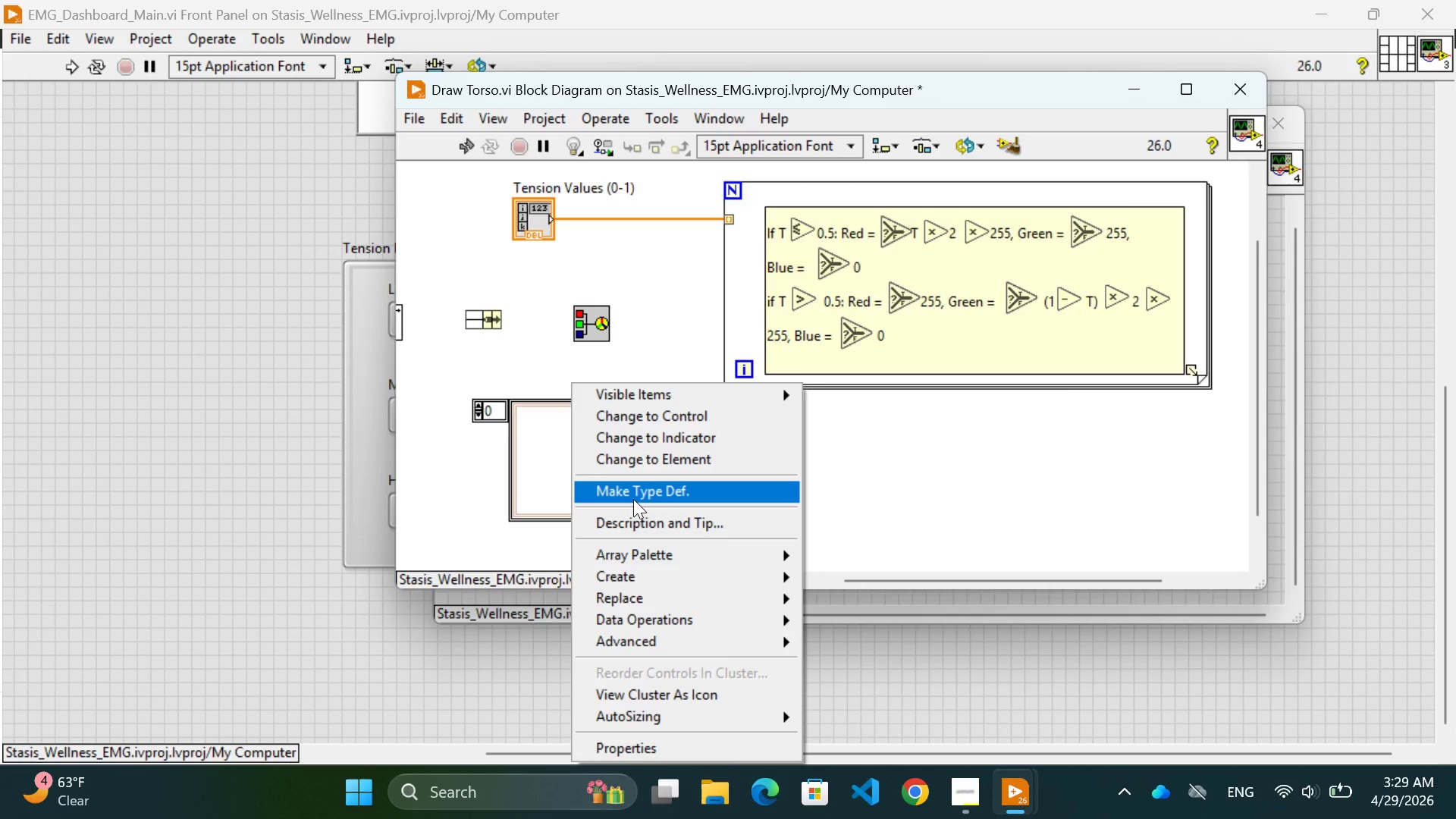 
left_click([526, 447])
 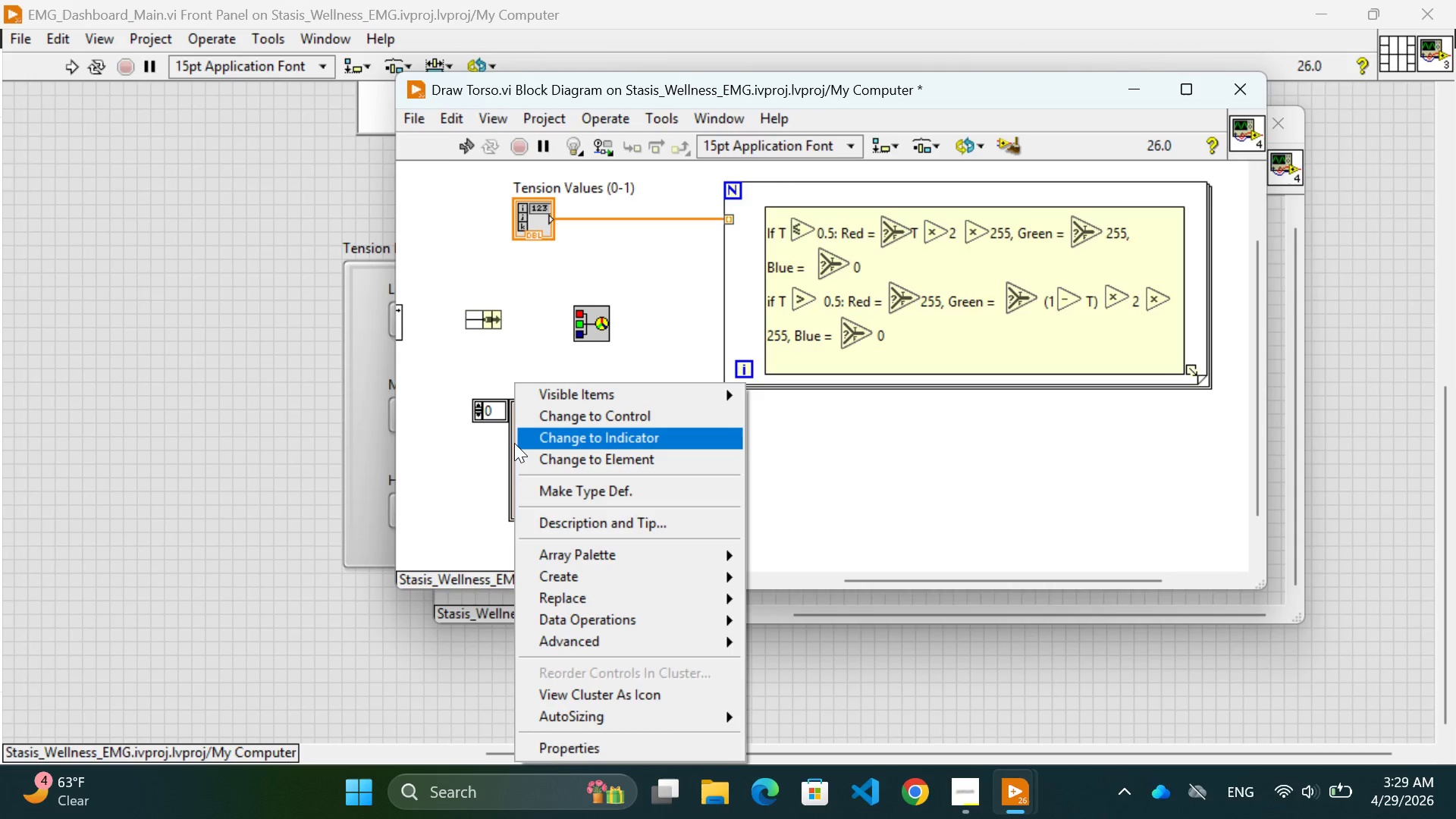 
wait(5.23)
 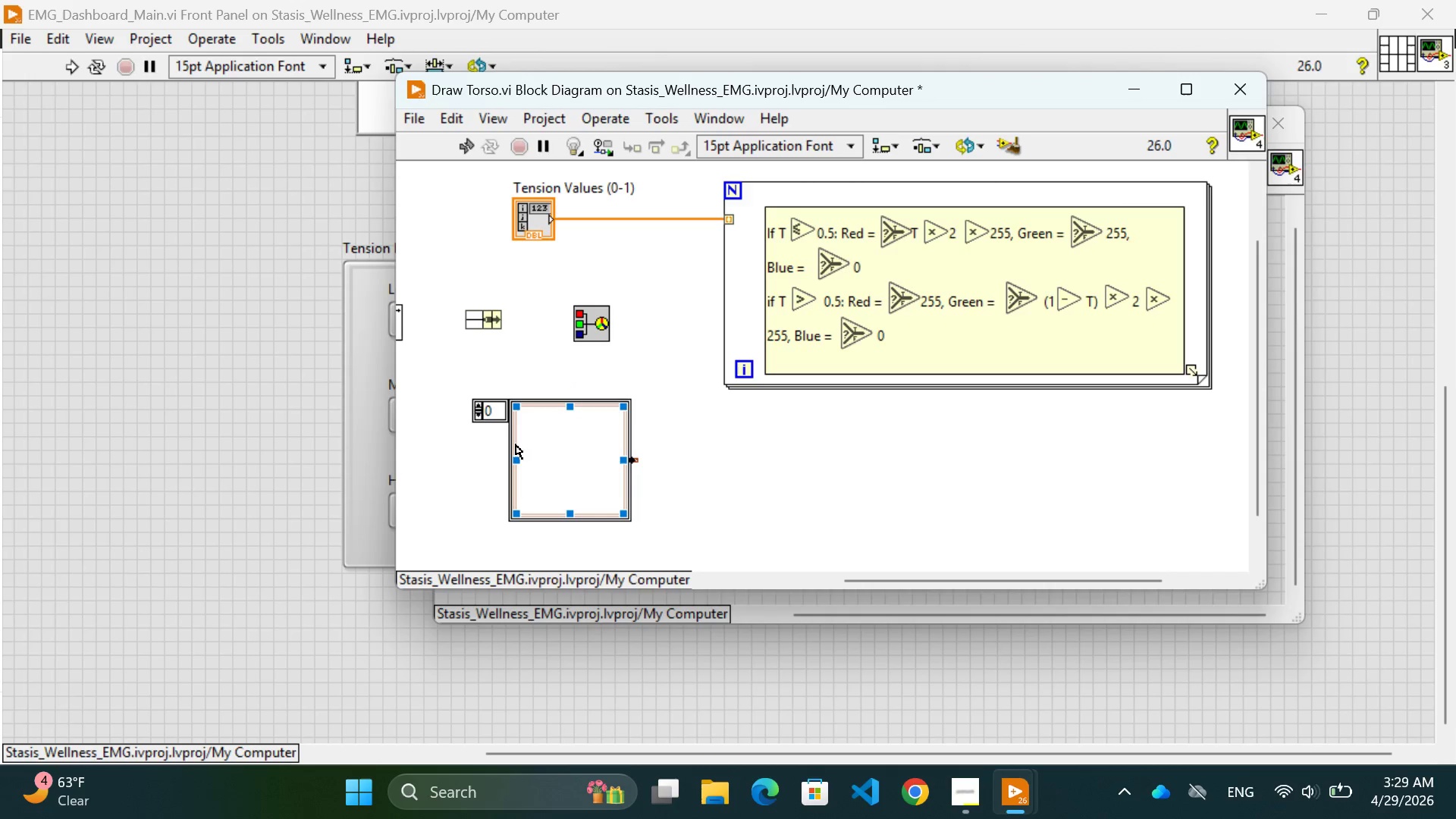 
mouse_move([618, 639])
 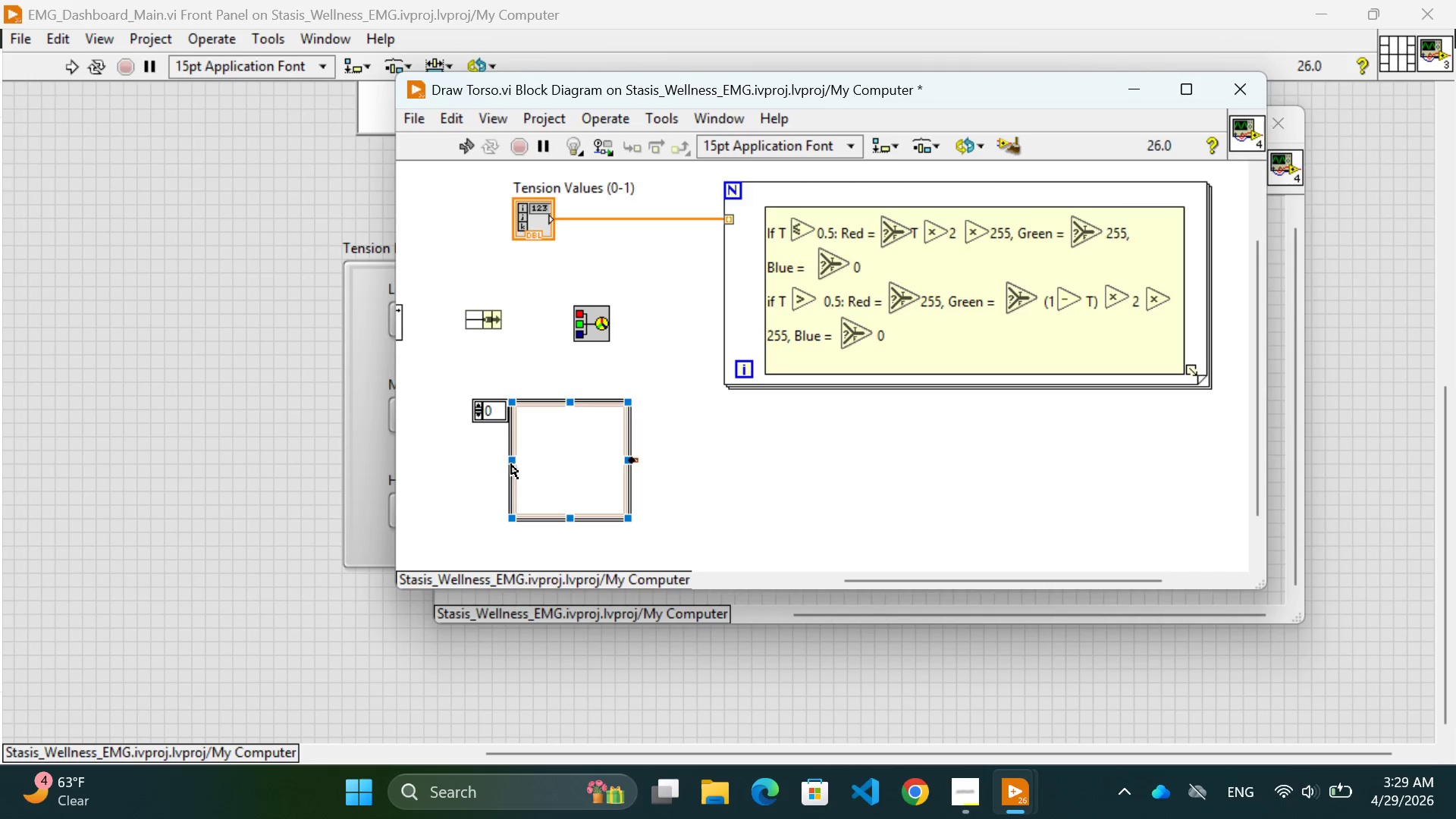 
right_click([513, 462])
 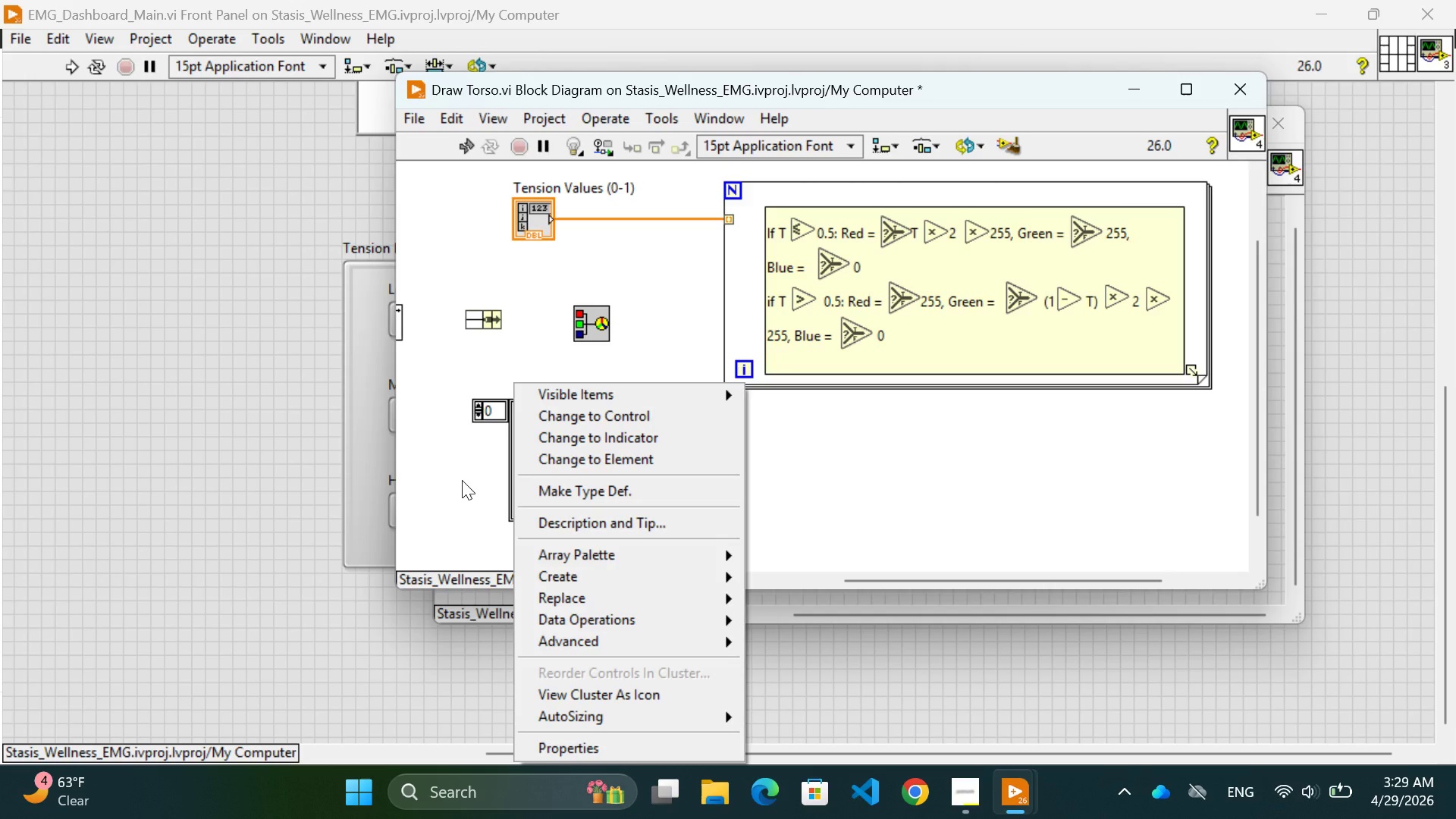 
left_click([462, 480])
 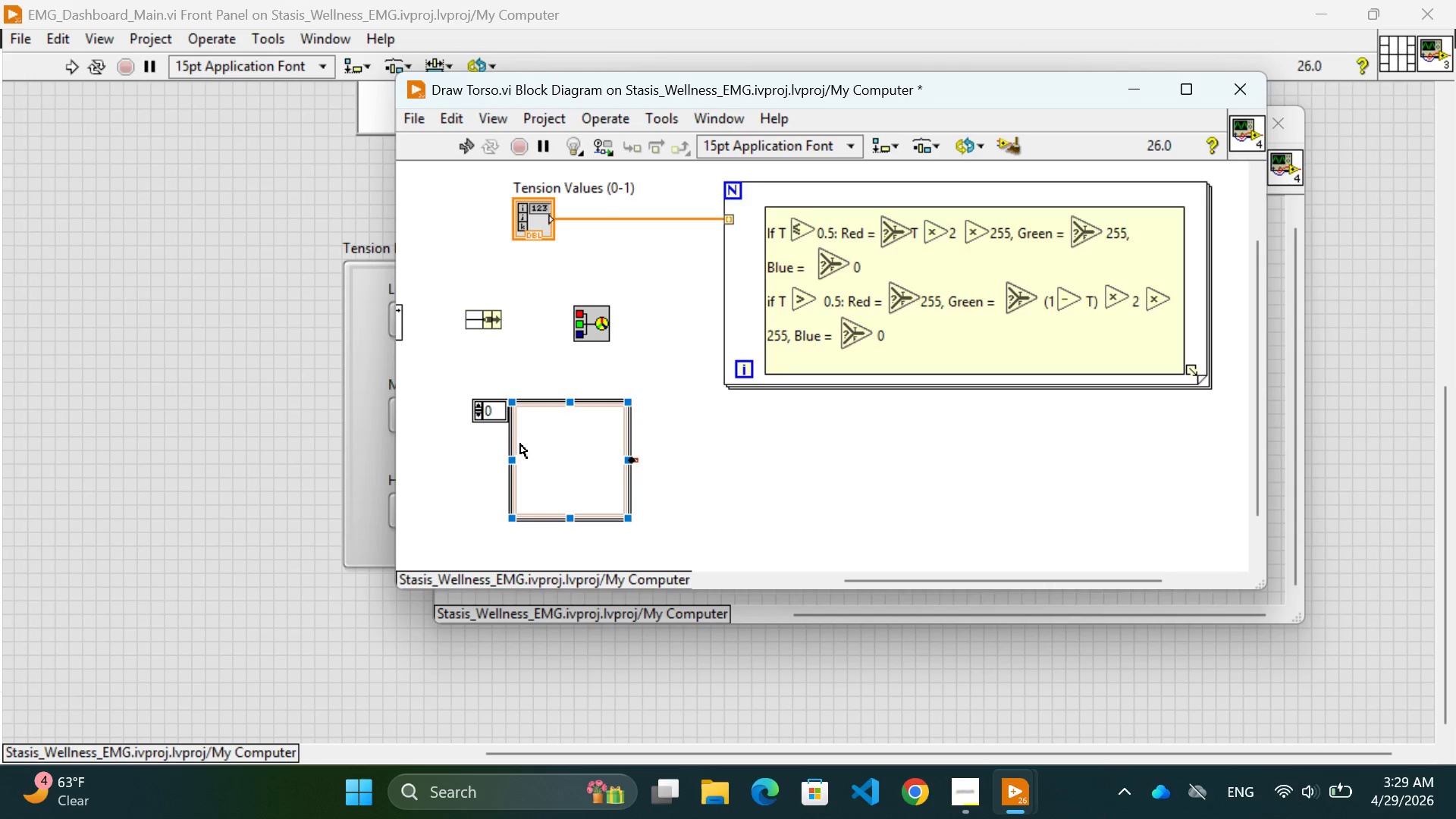 
wait(5.7)
 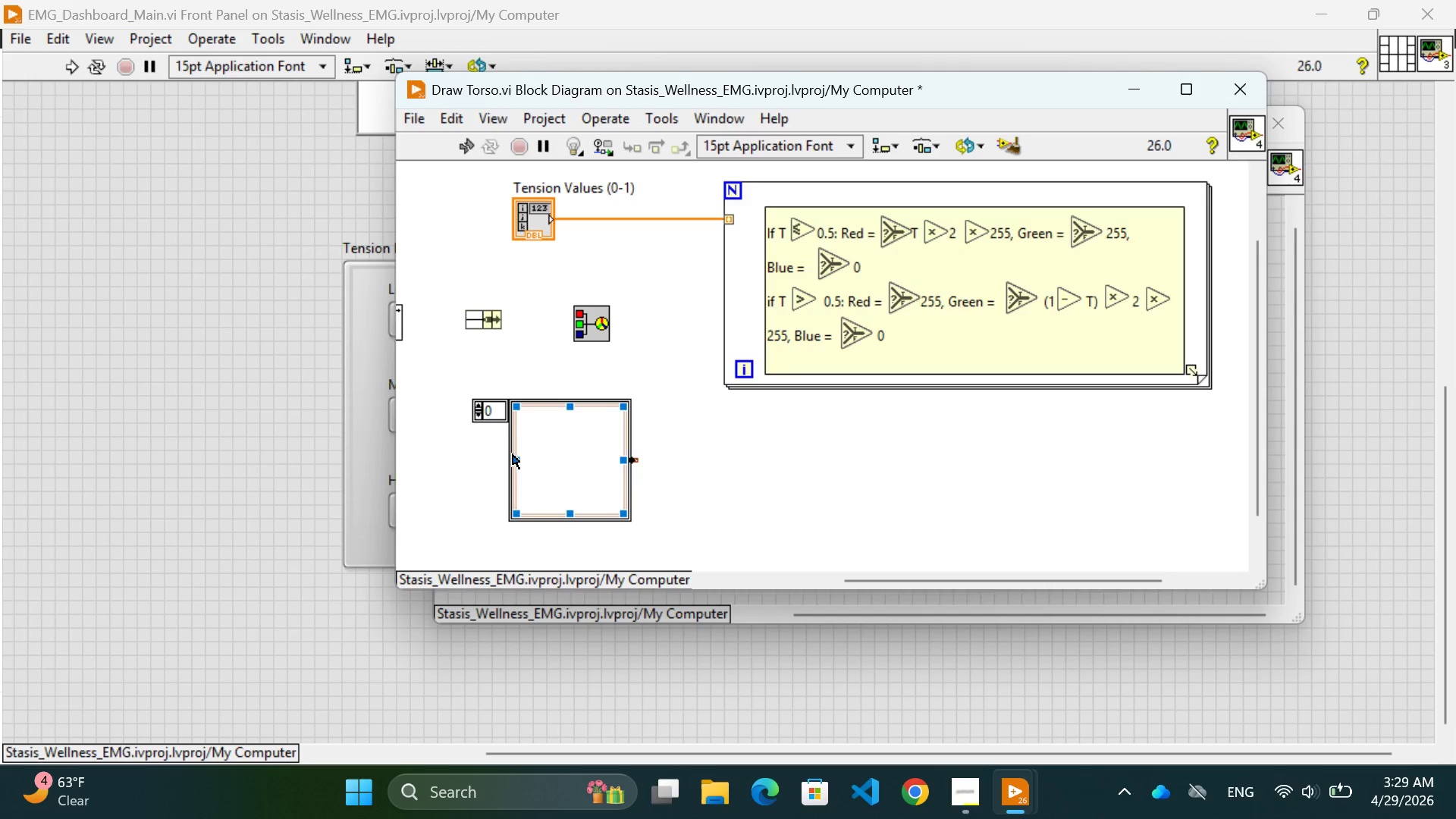 
right_click([513, 439])
 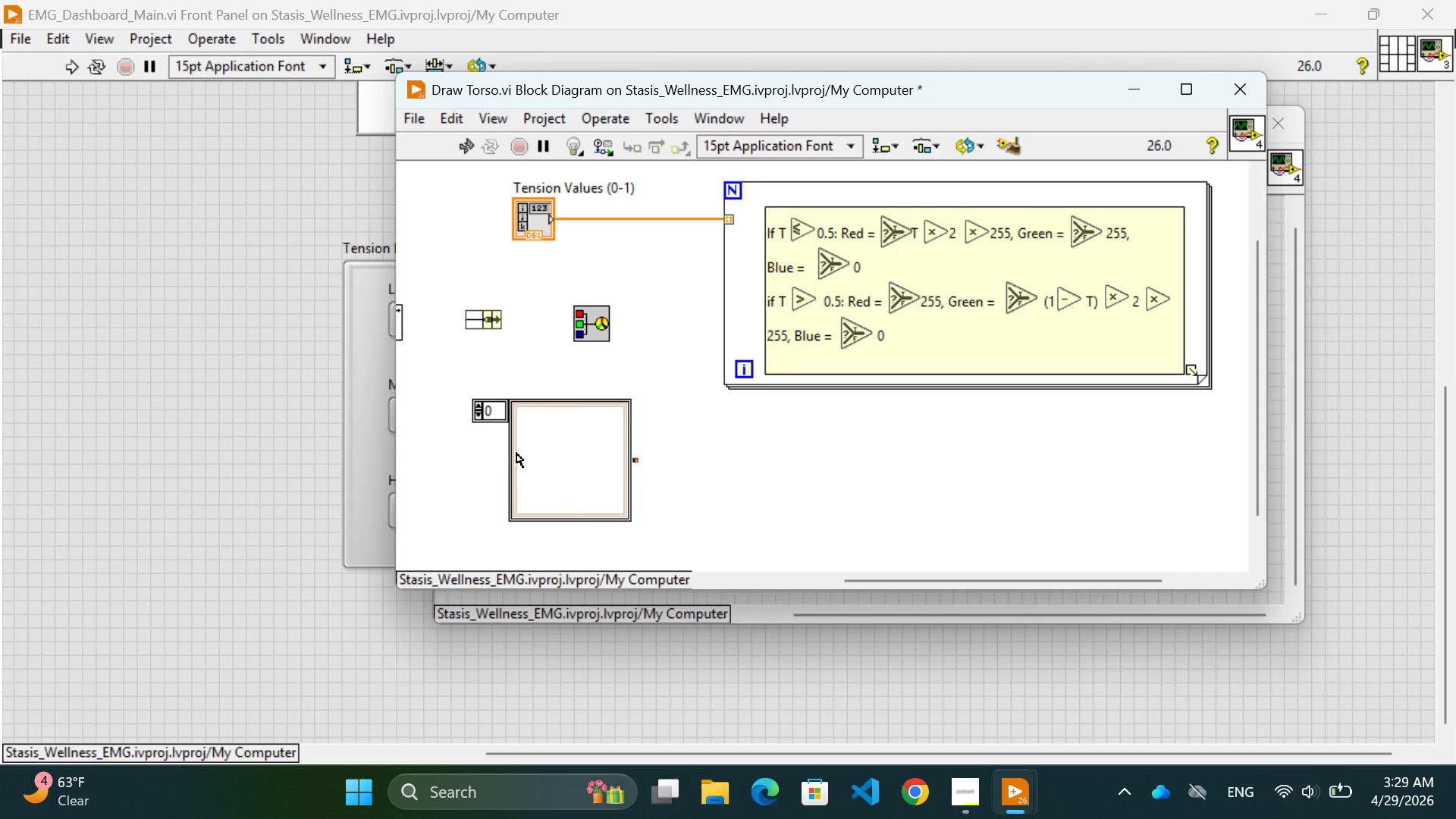 
wait(13.41)
 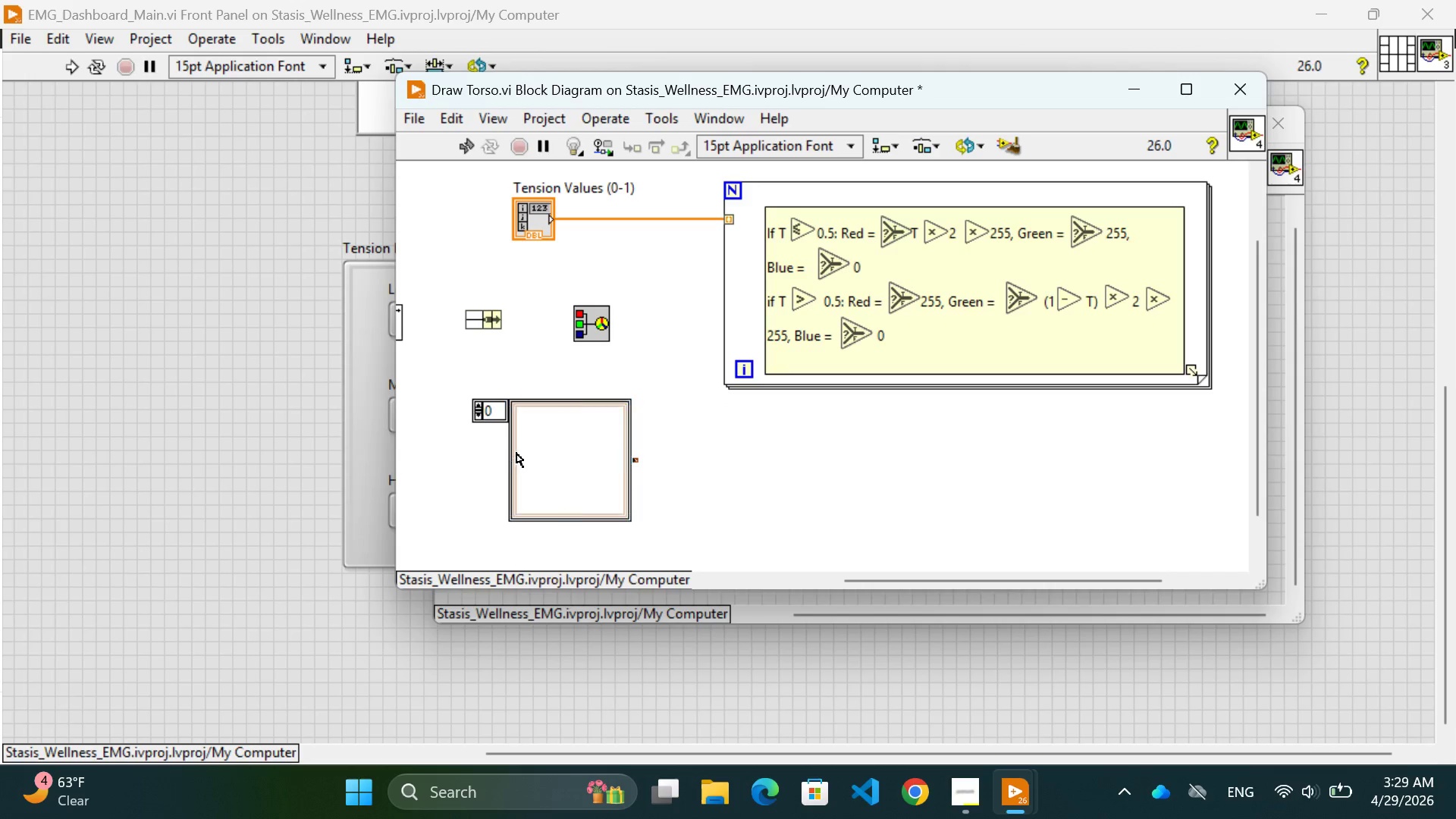 
right_click([514, 475])
 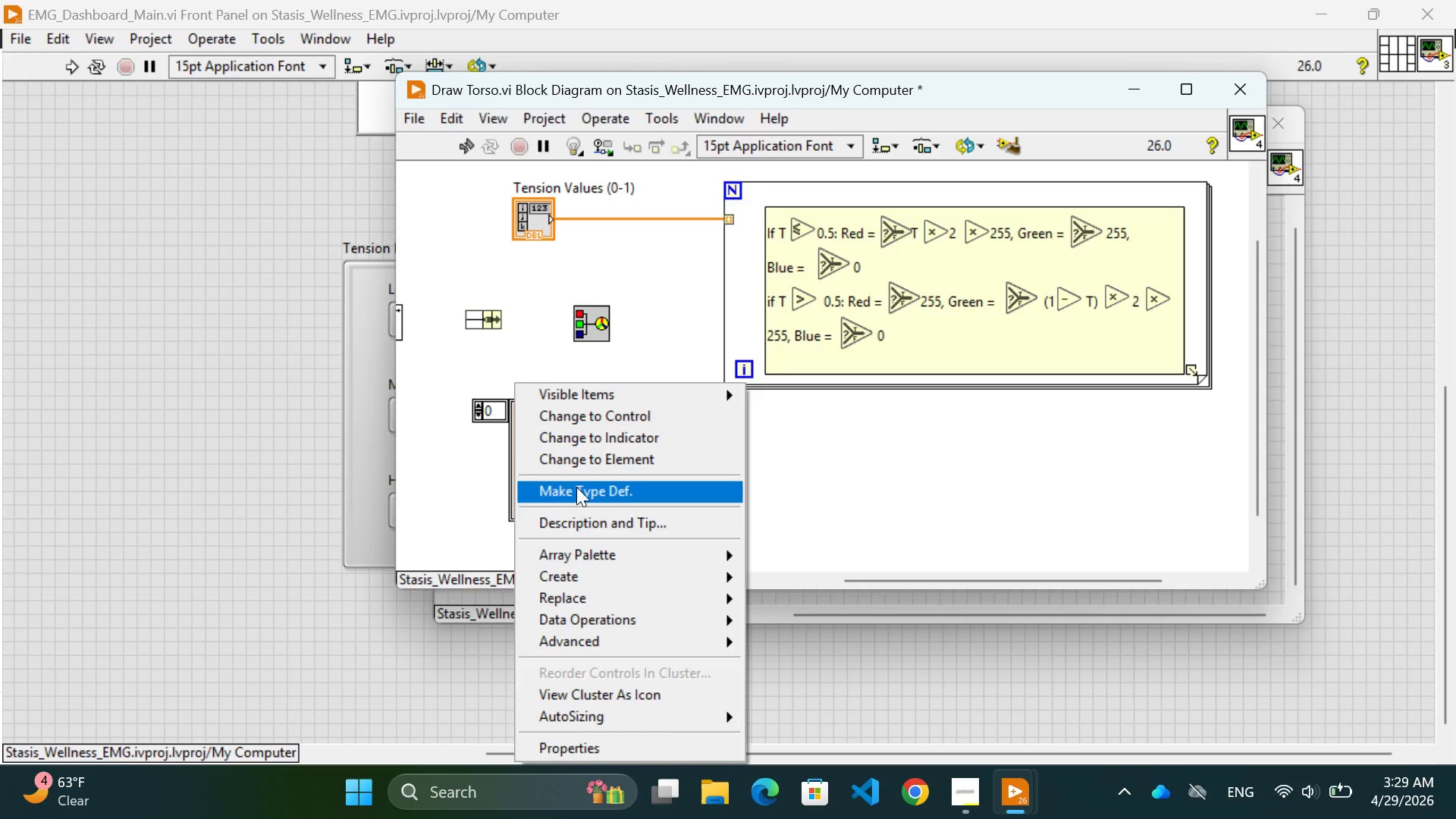 
wait(6.34)
 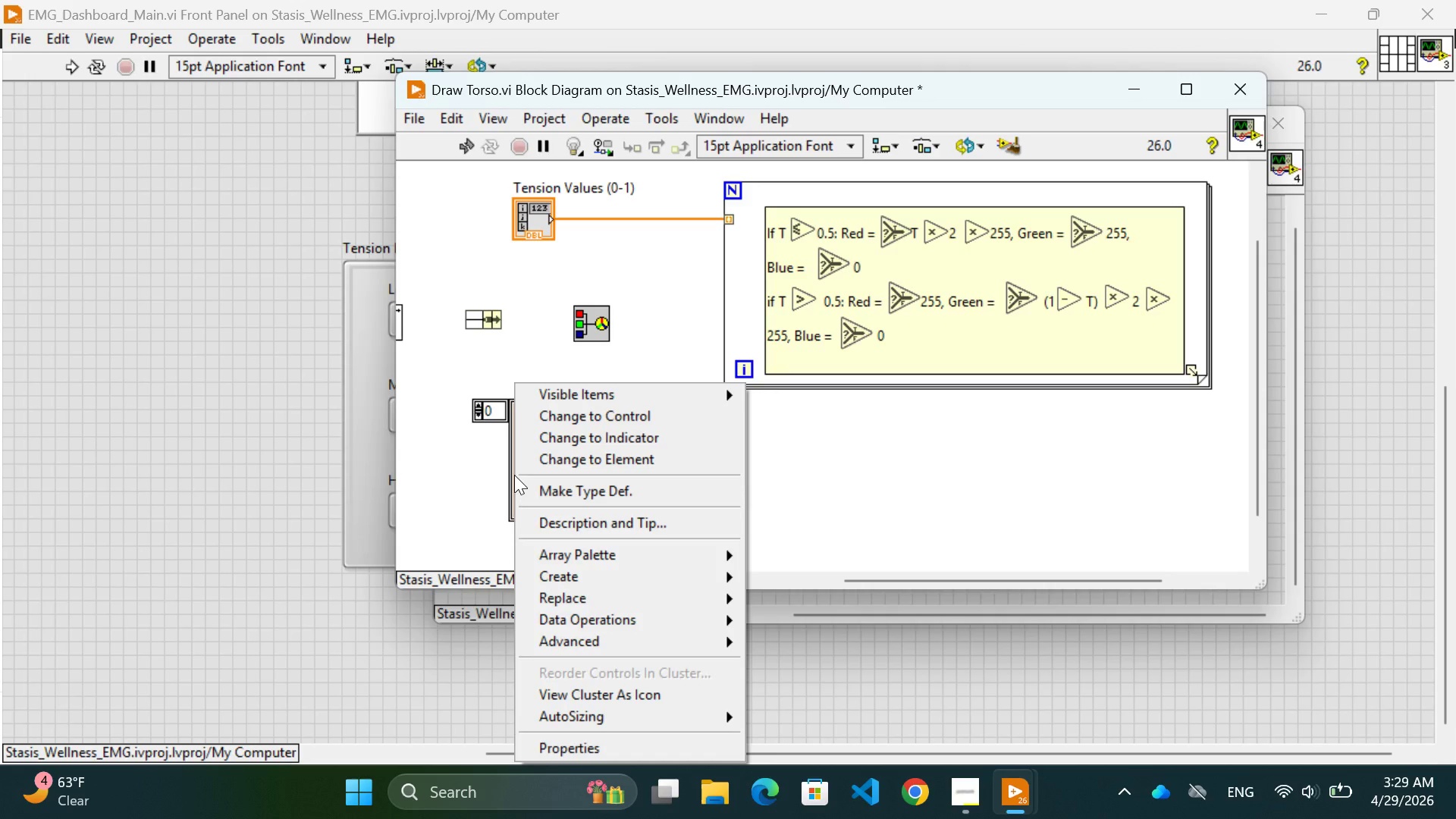 
left_click([483, 470])
 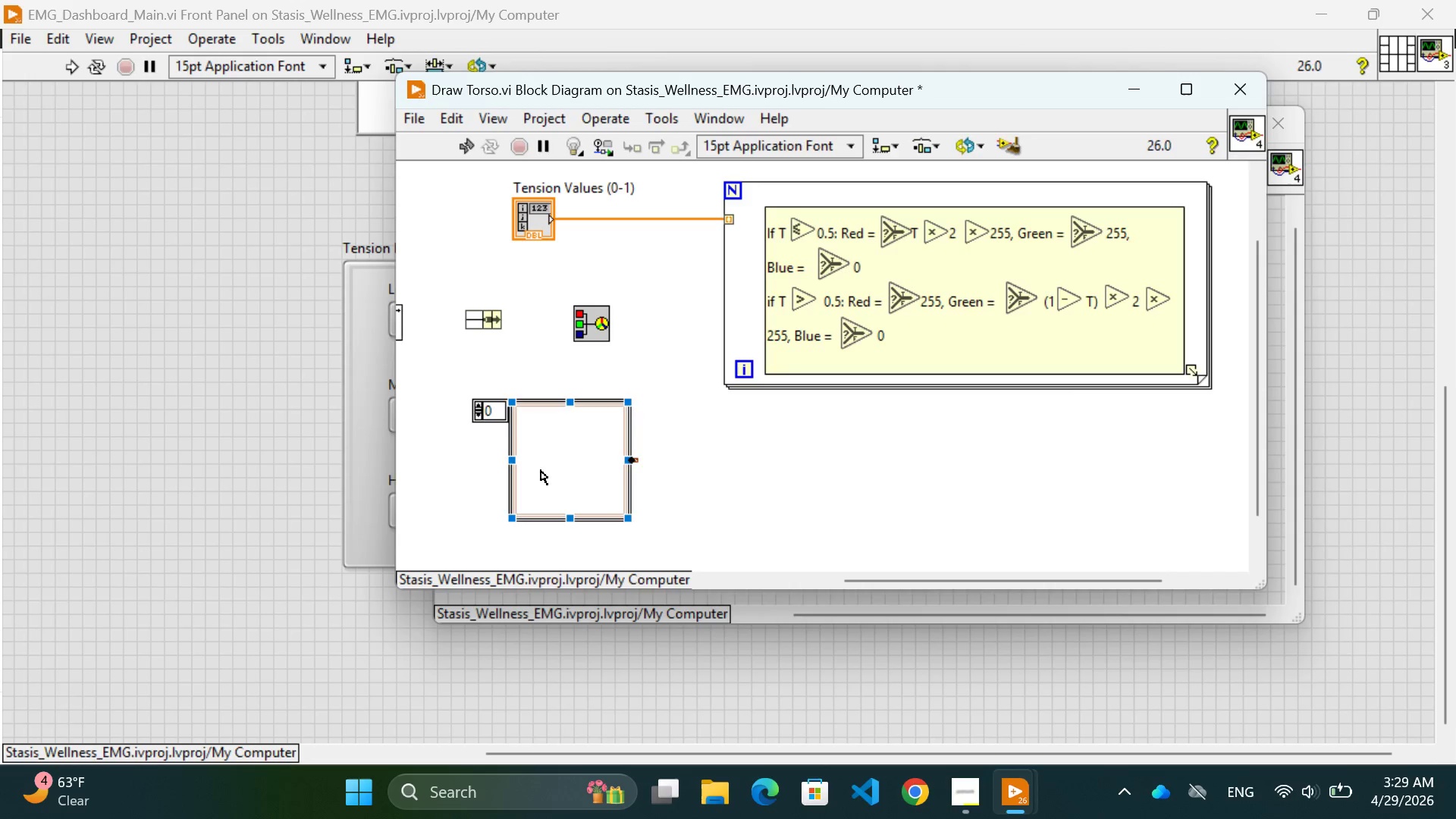 
left_click([541, 470])
 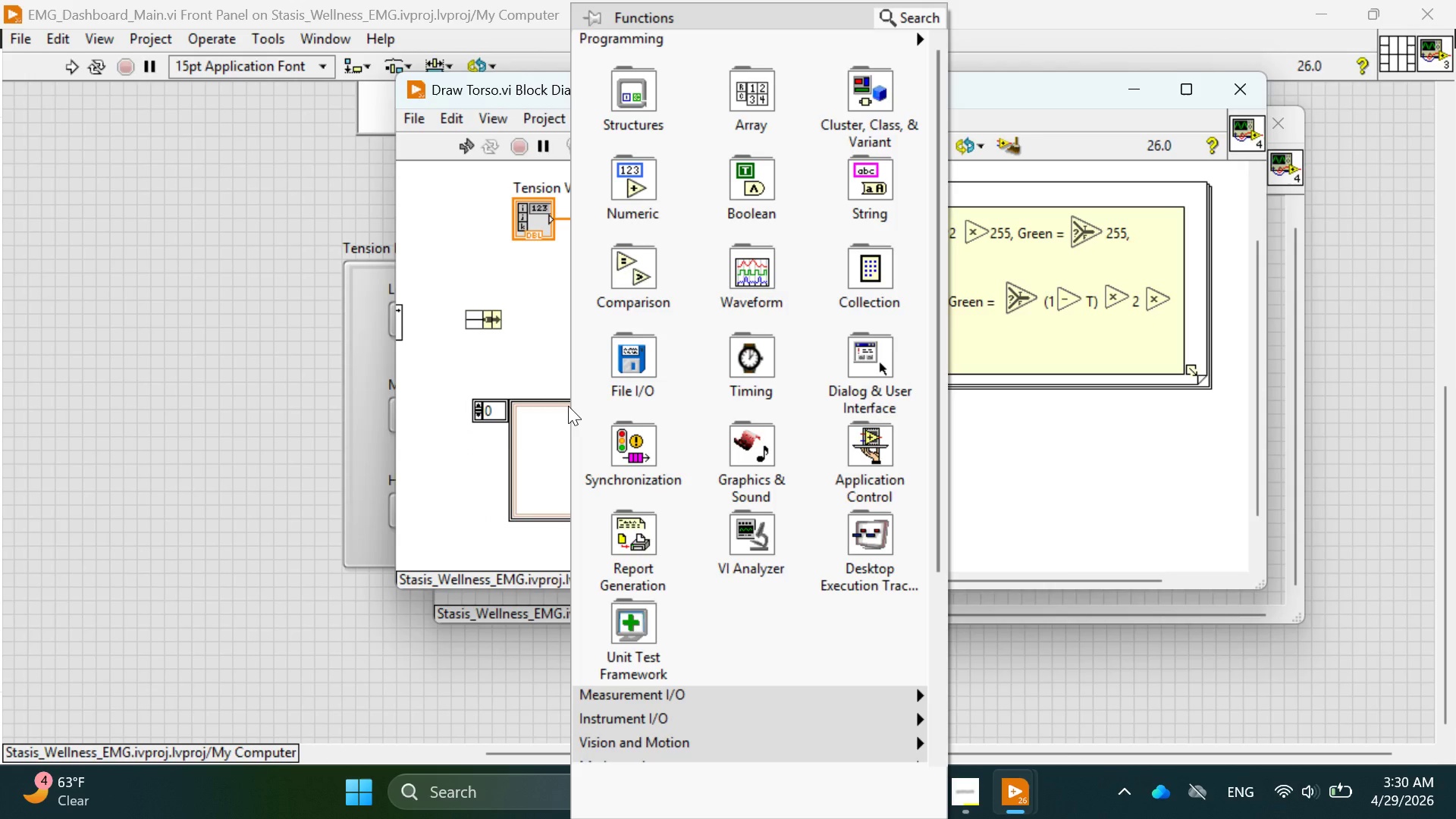 
wait(6.14)
 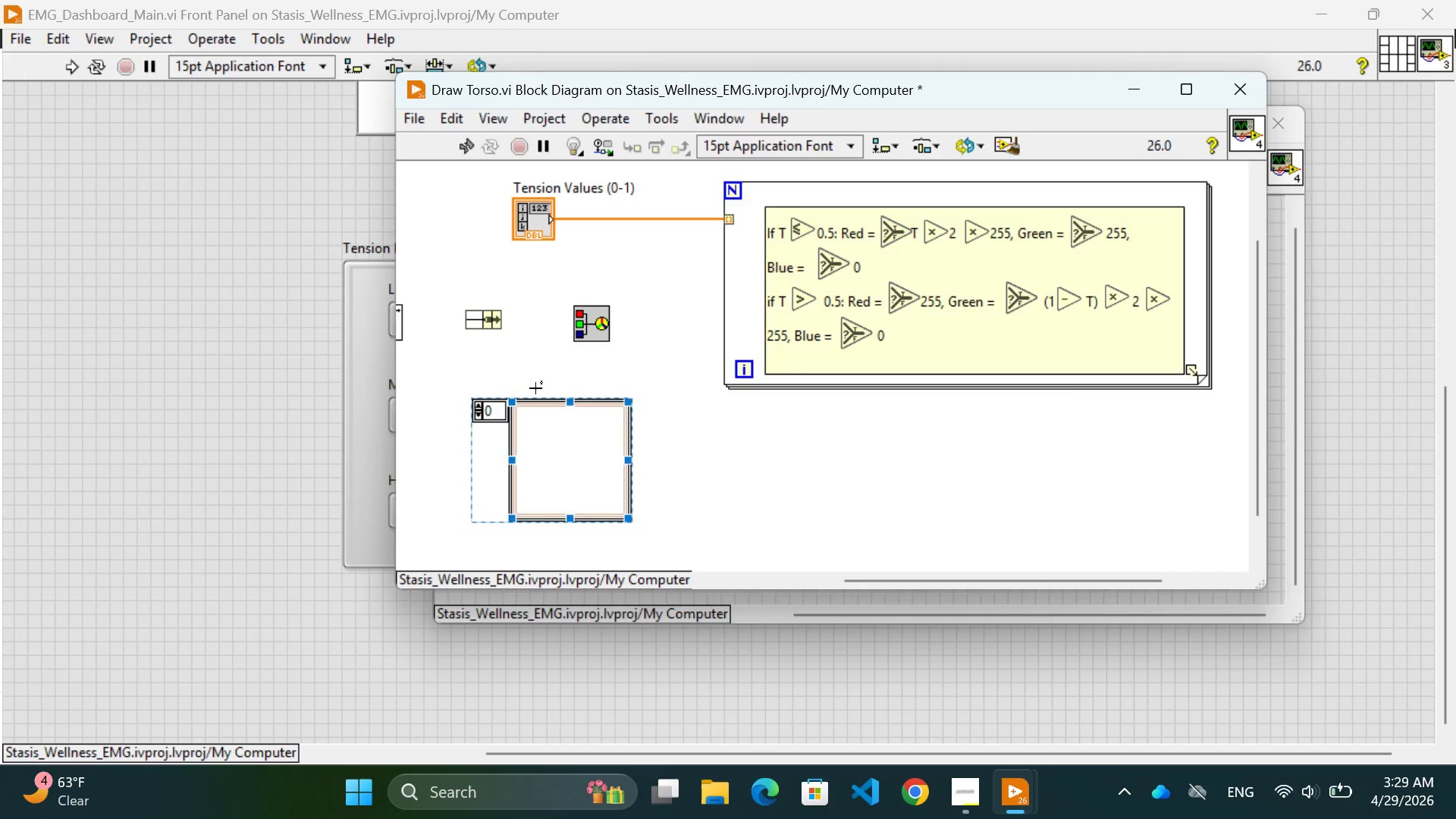 
left_click([560, 410])
 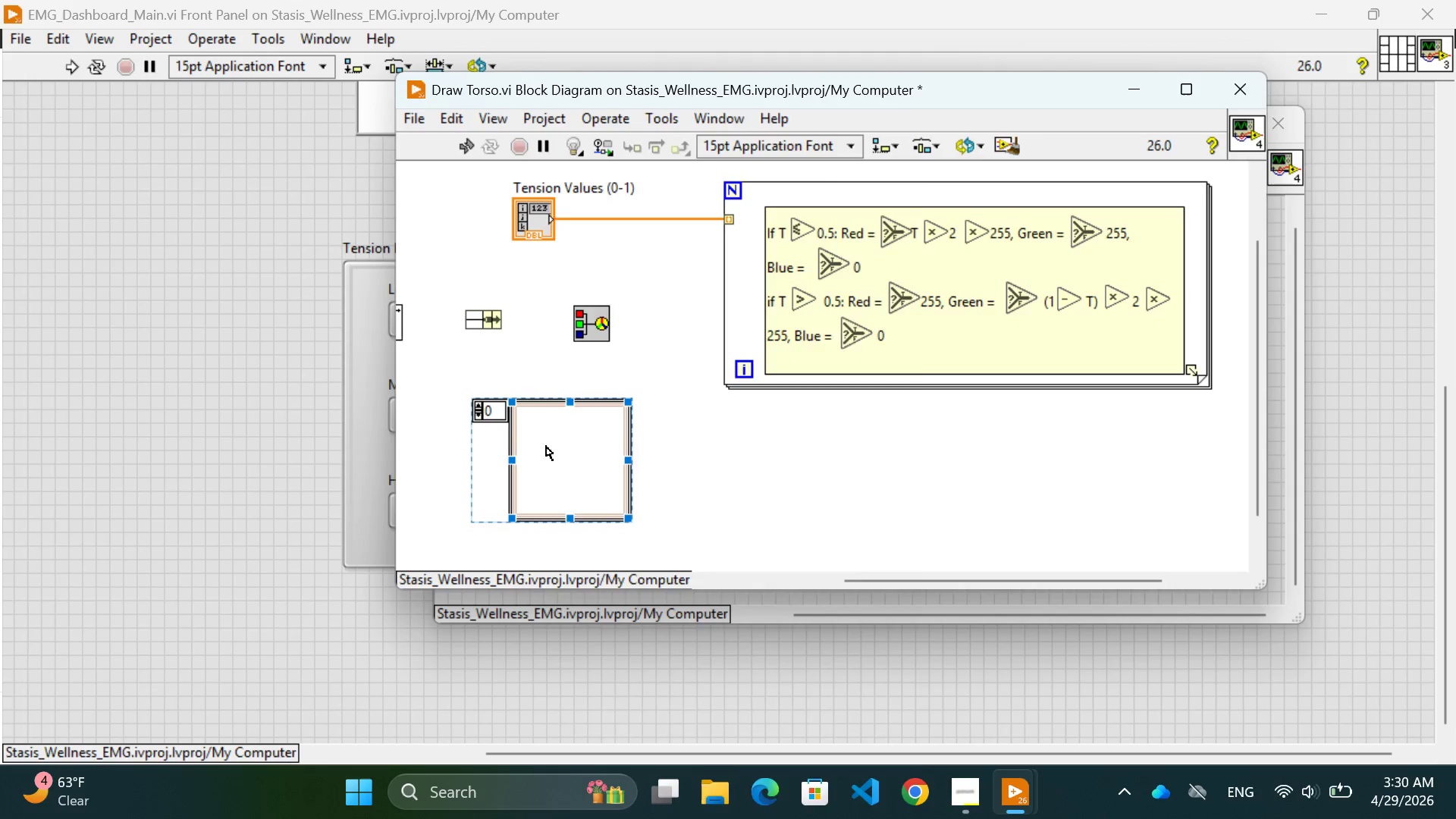 
right_click([546, 446])
 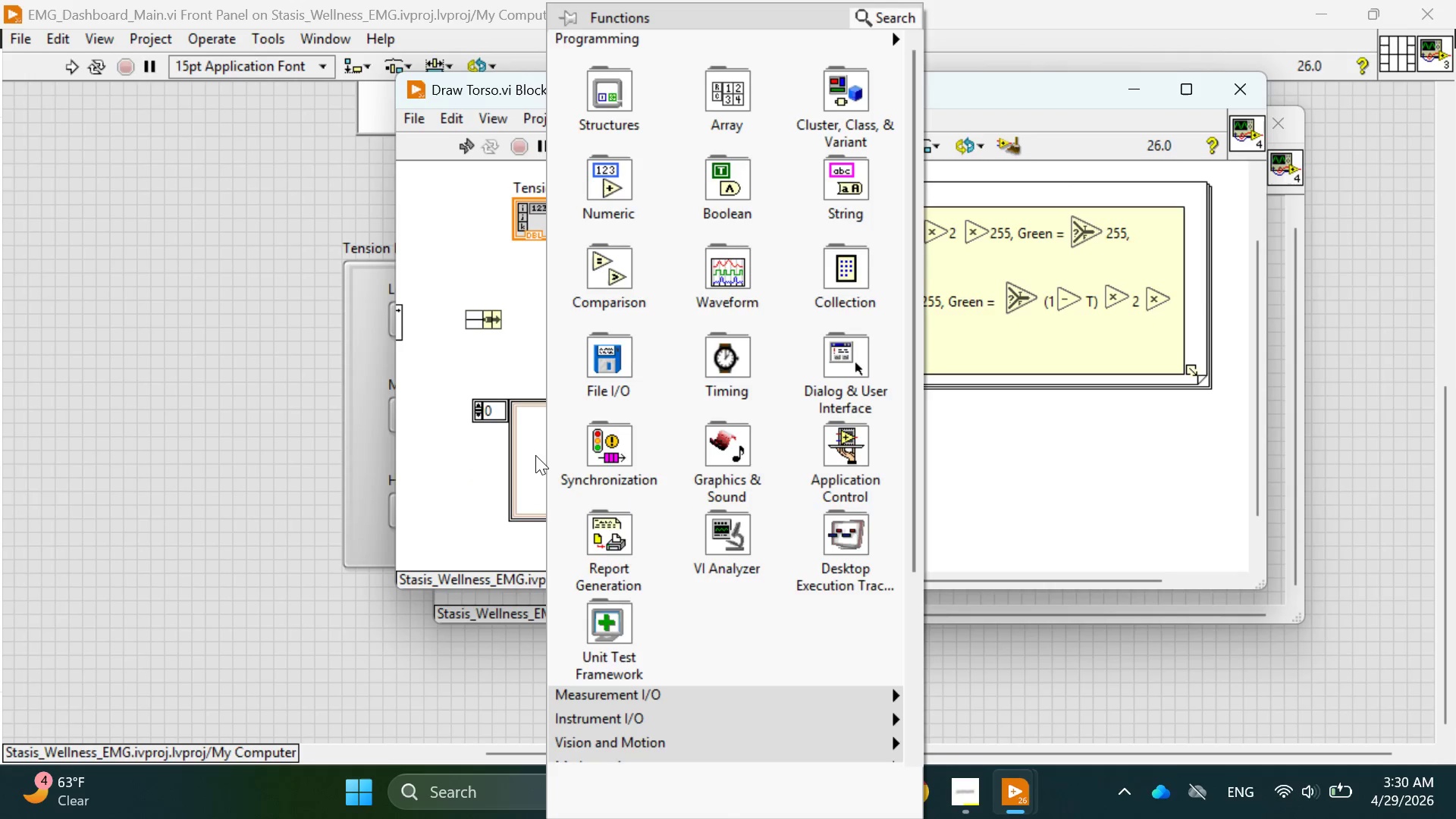 
left_click([532, 457])
 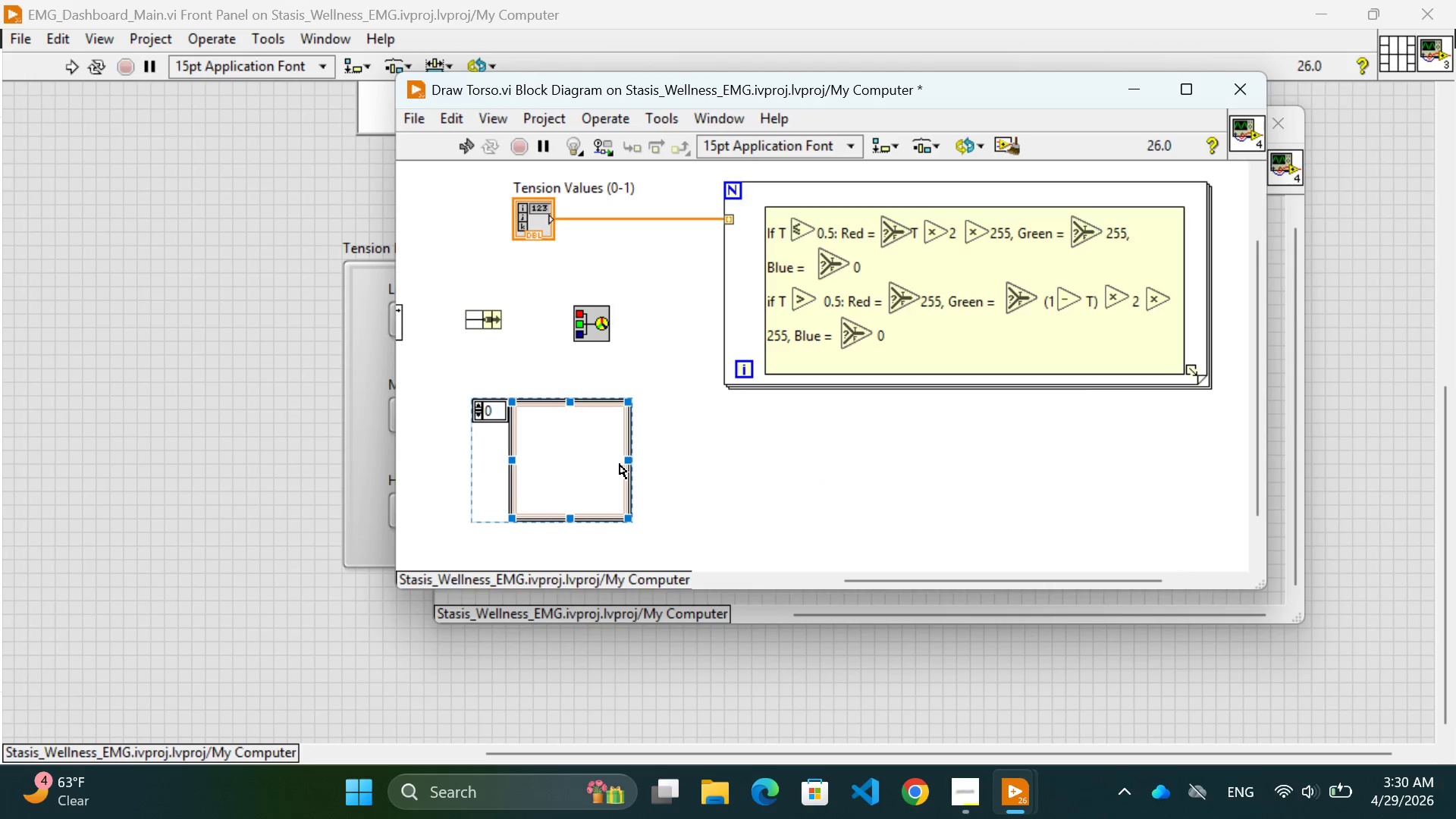 
right_click([626, 465])
 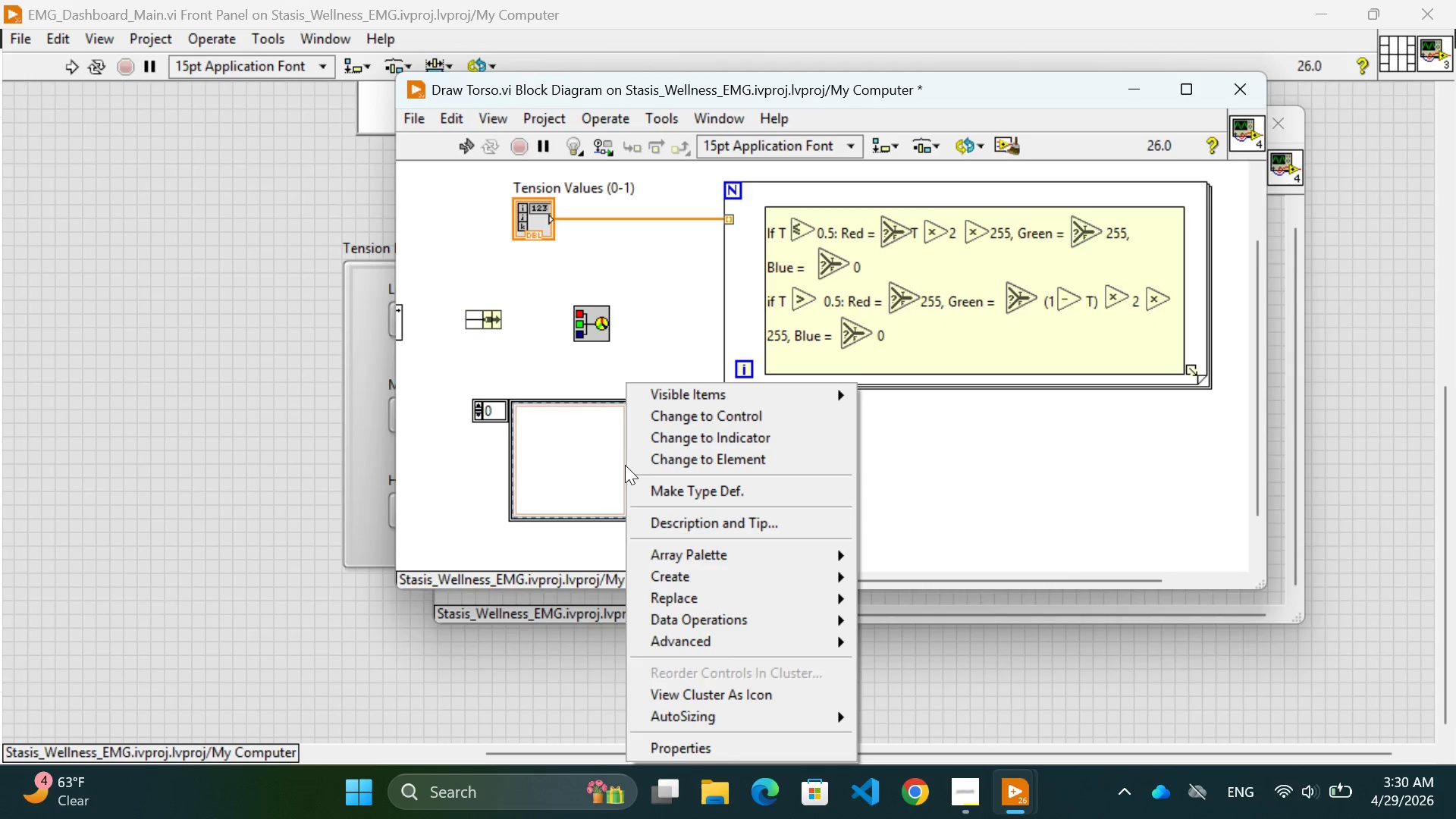 
wait(10.81)
 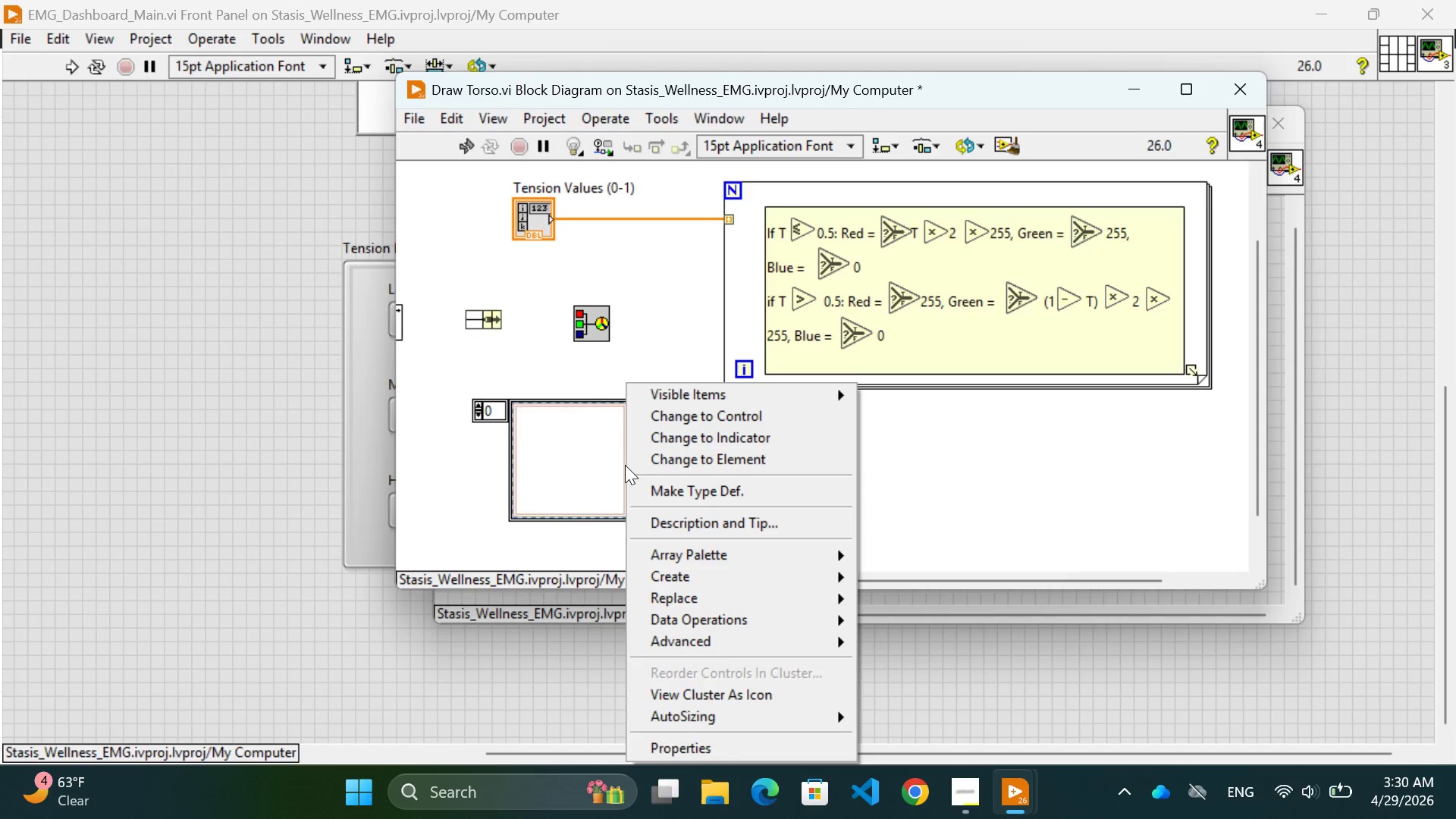 
left_click([544, 469])
 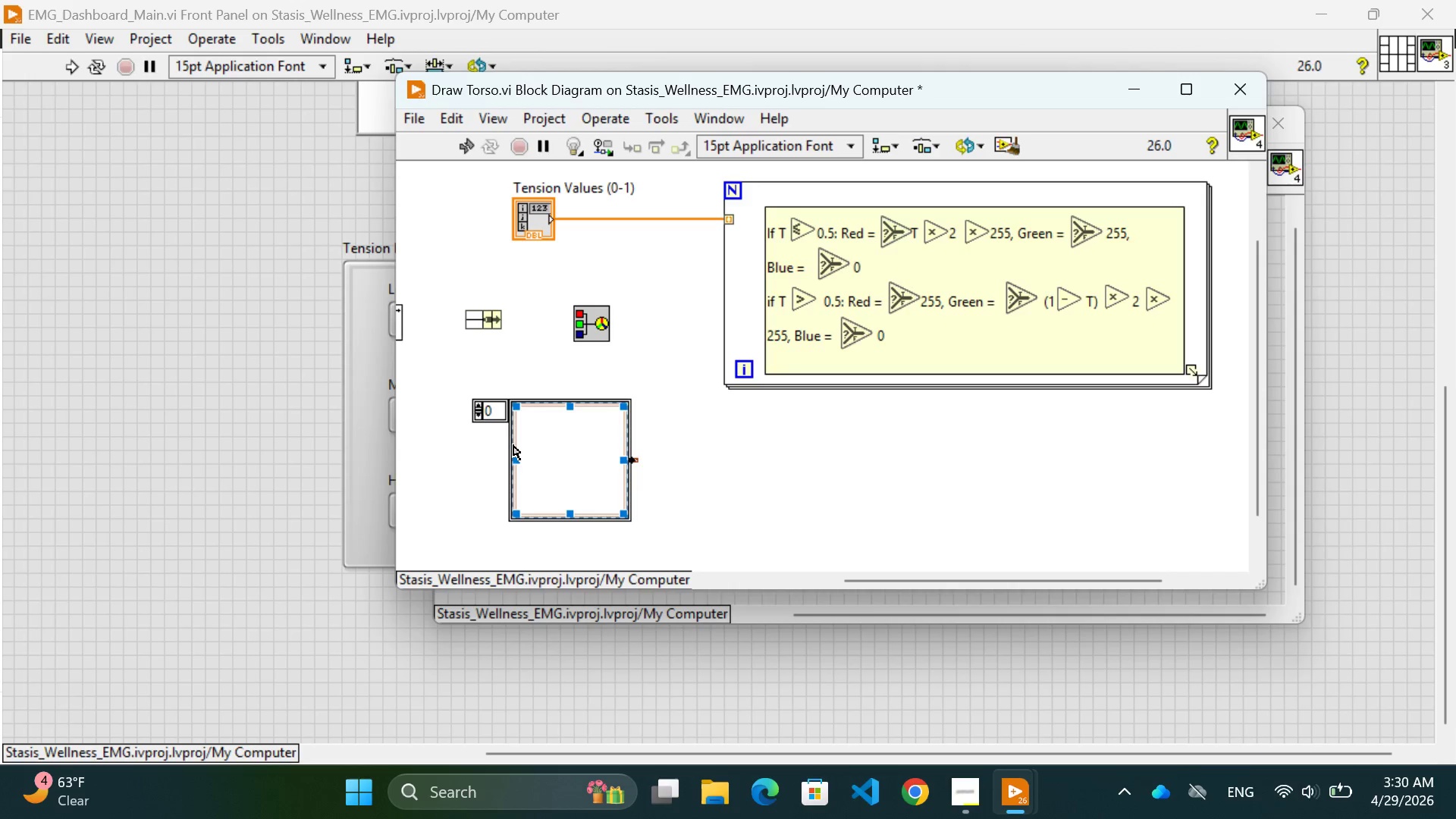 
right_click([514, 445])
 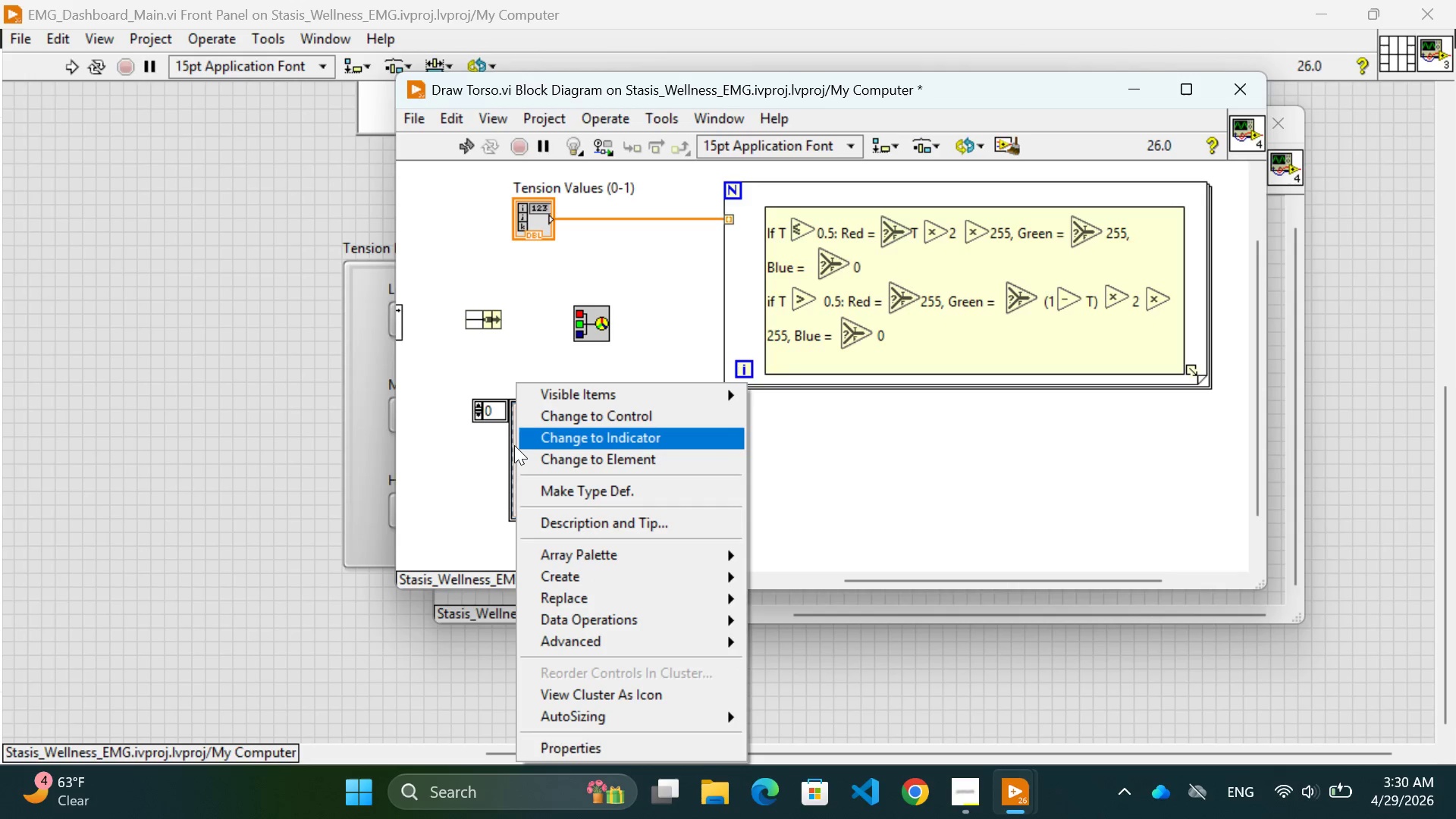 
left_click([486, 457])
 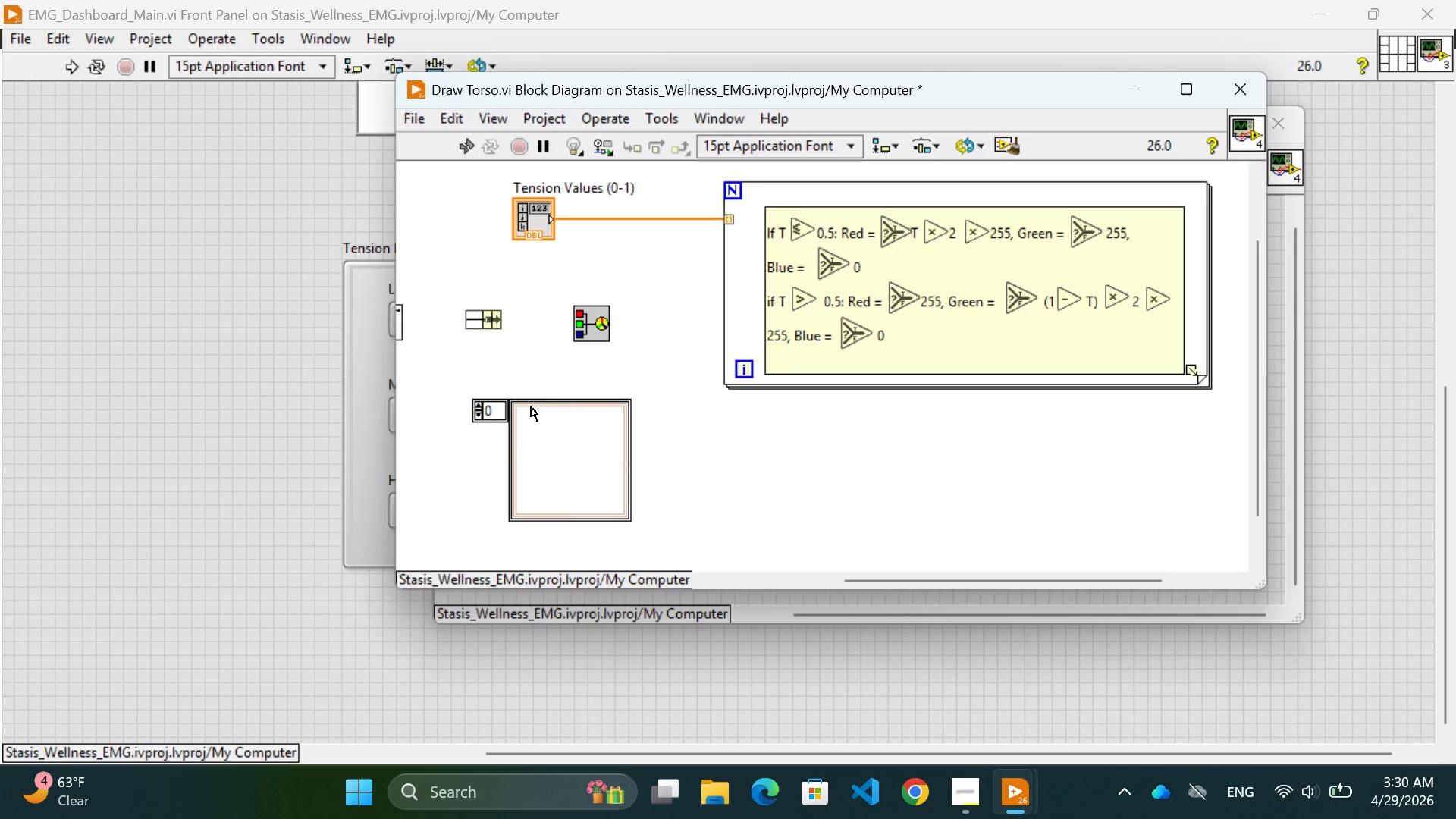 
mouse_move([542, 425])
 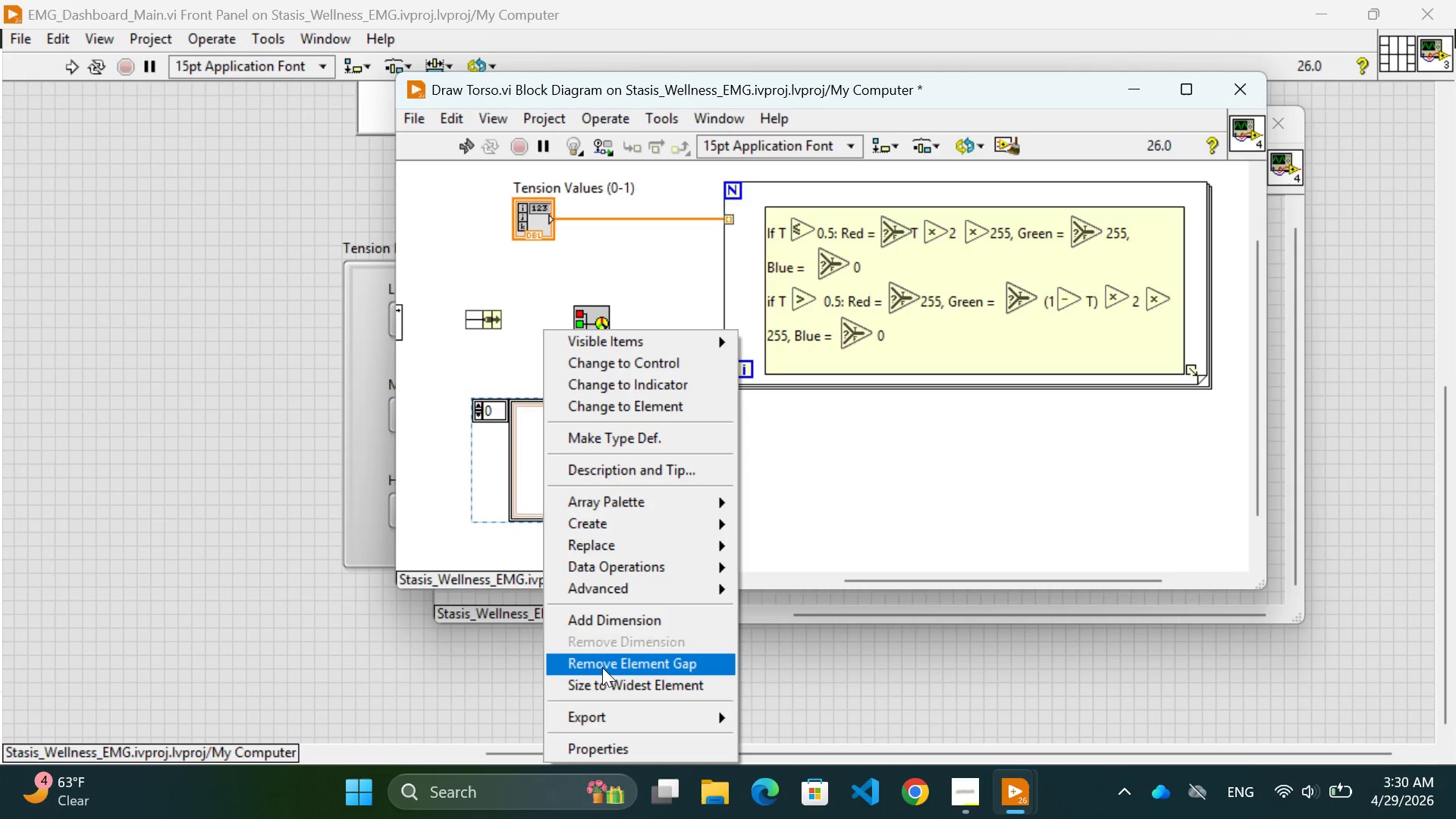 
wait(5.21)
 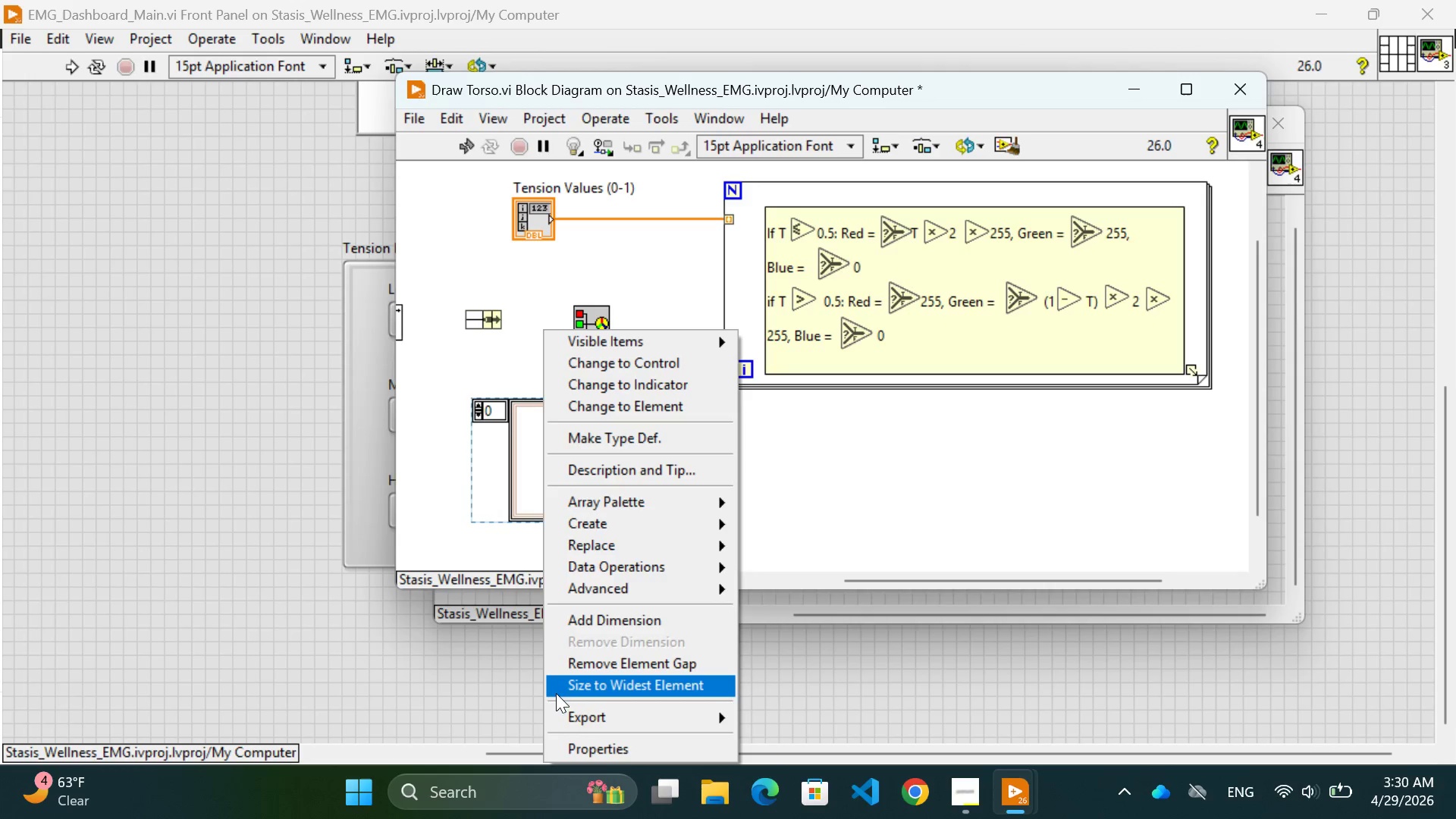 
left_click([602, 661])
 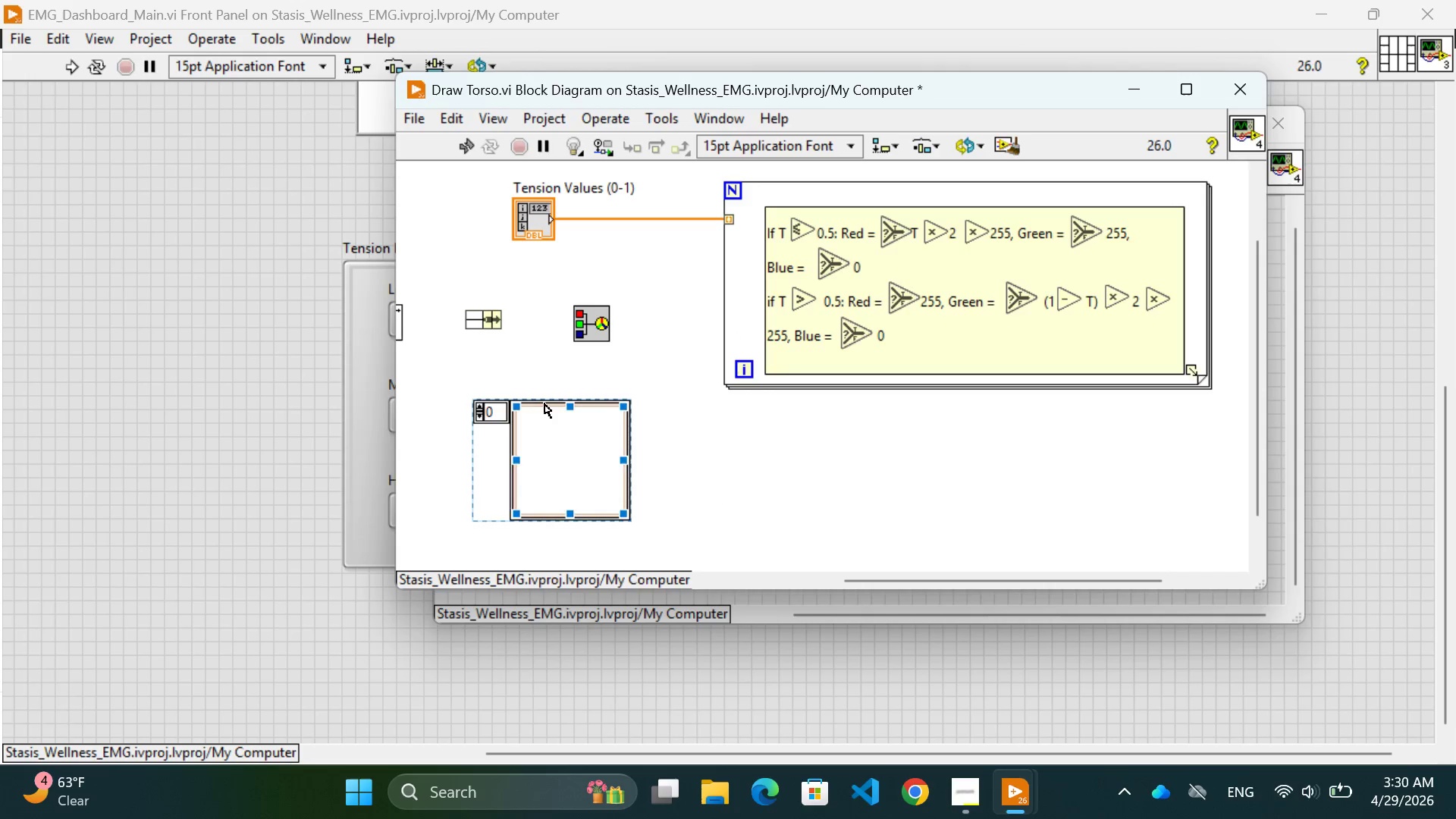 
right_click([544, 403])
 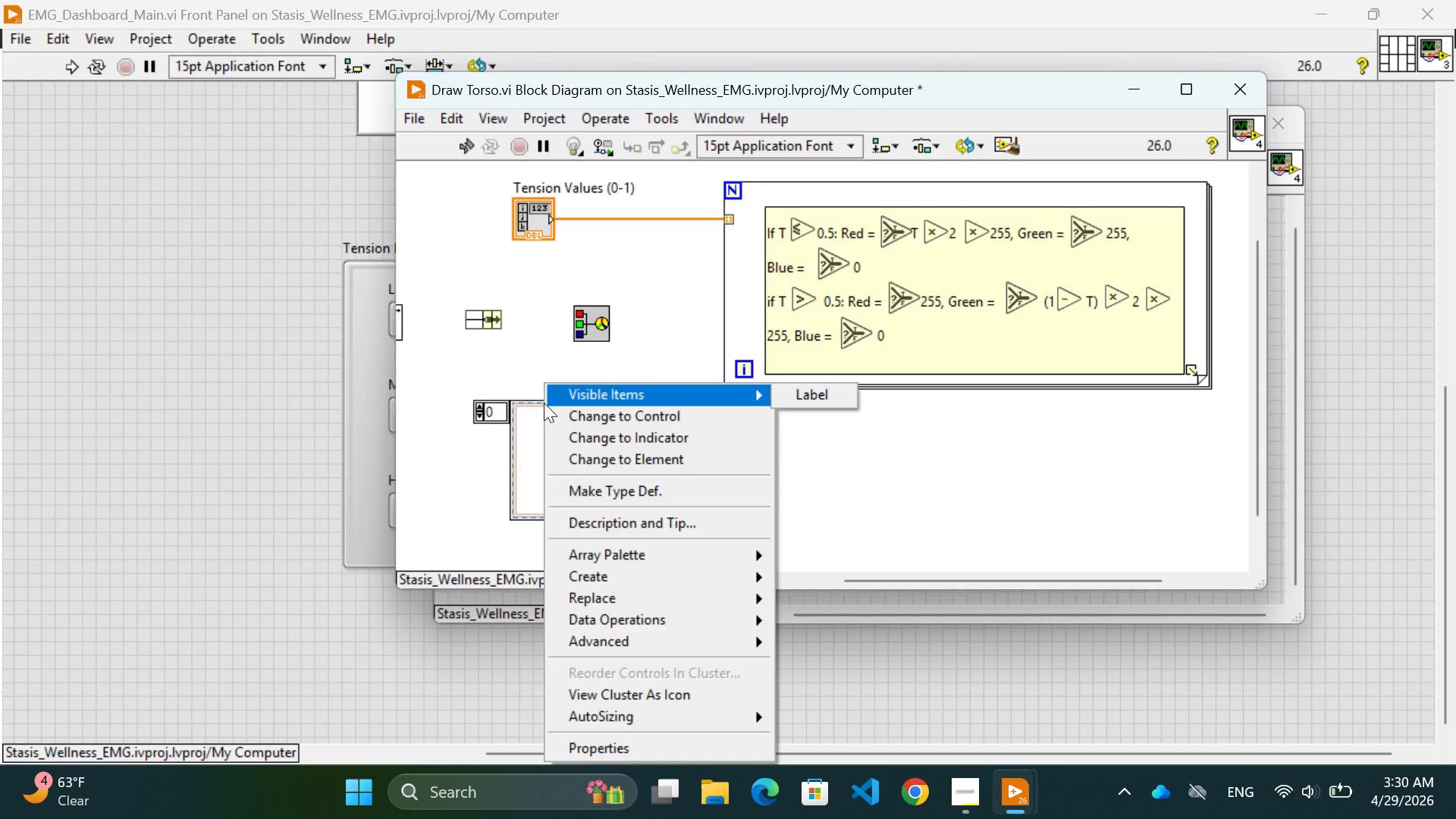 
wait(11.69)
 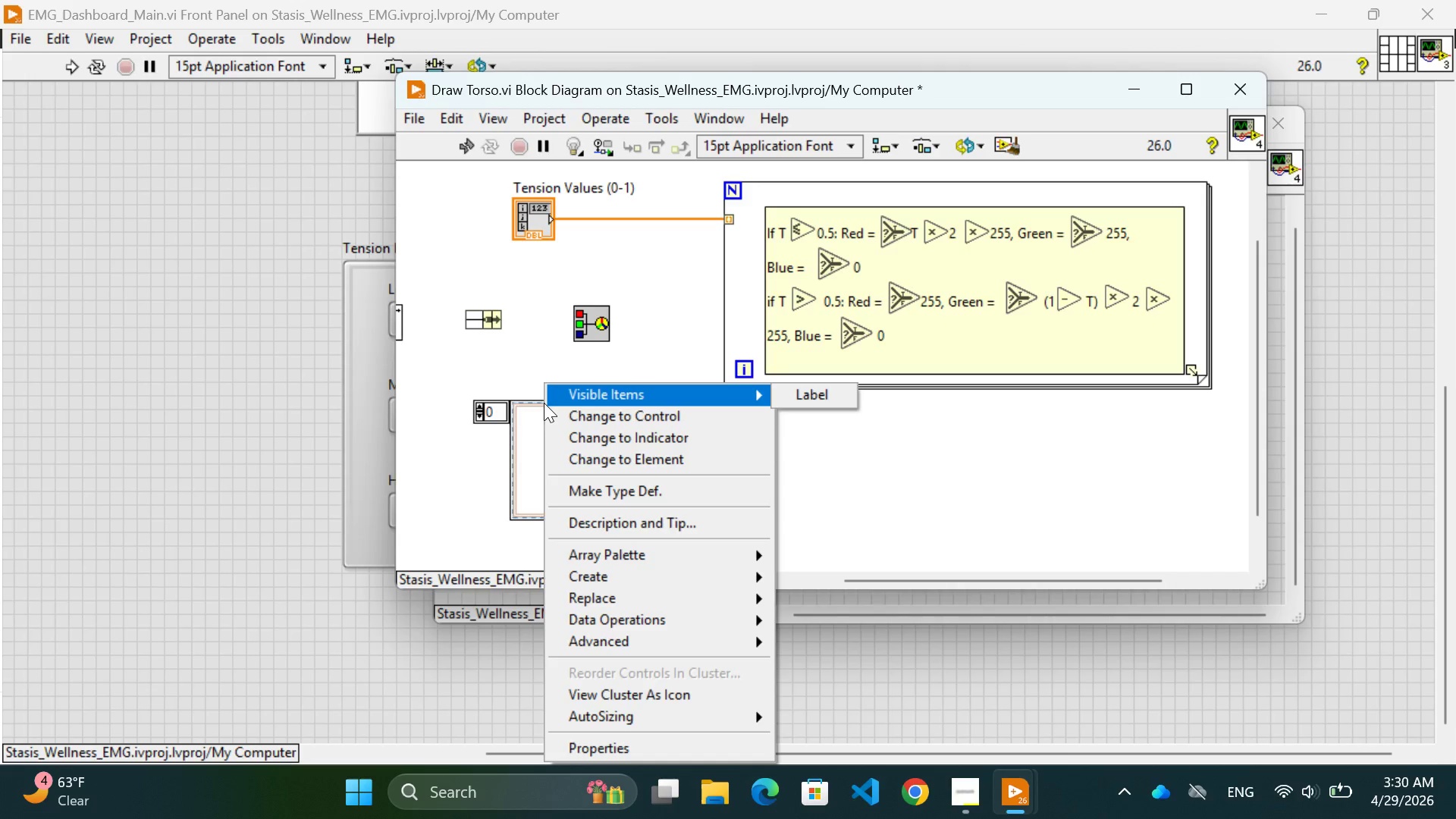 
left_click([535, 431])
 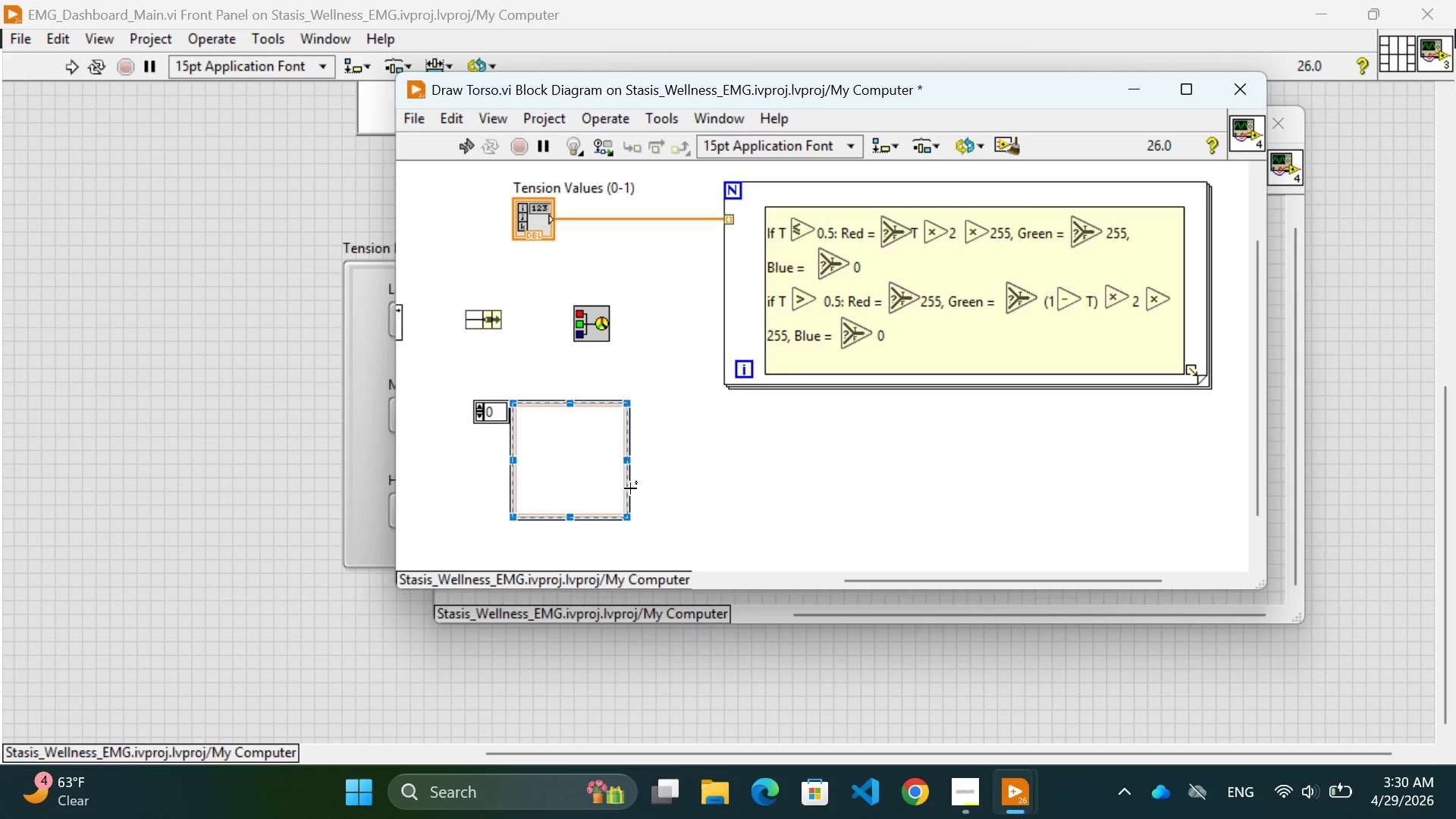 
right_click([630, 488])
 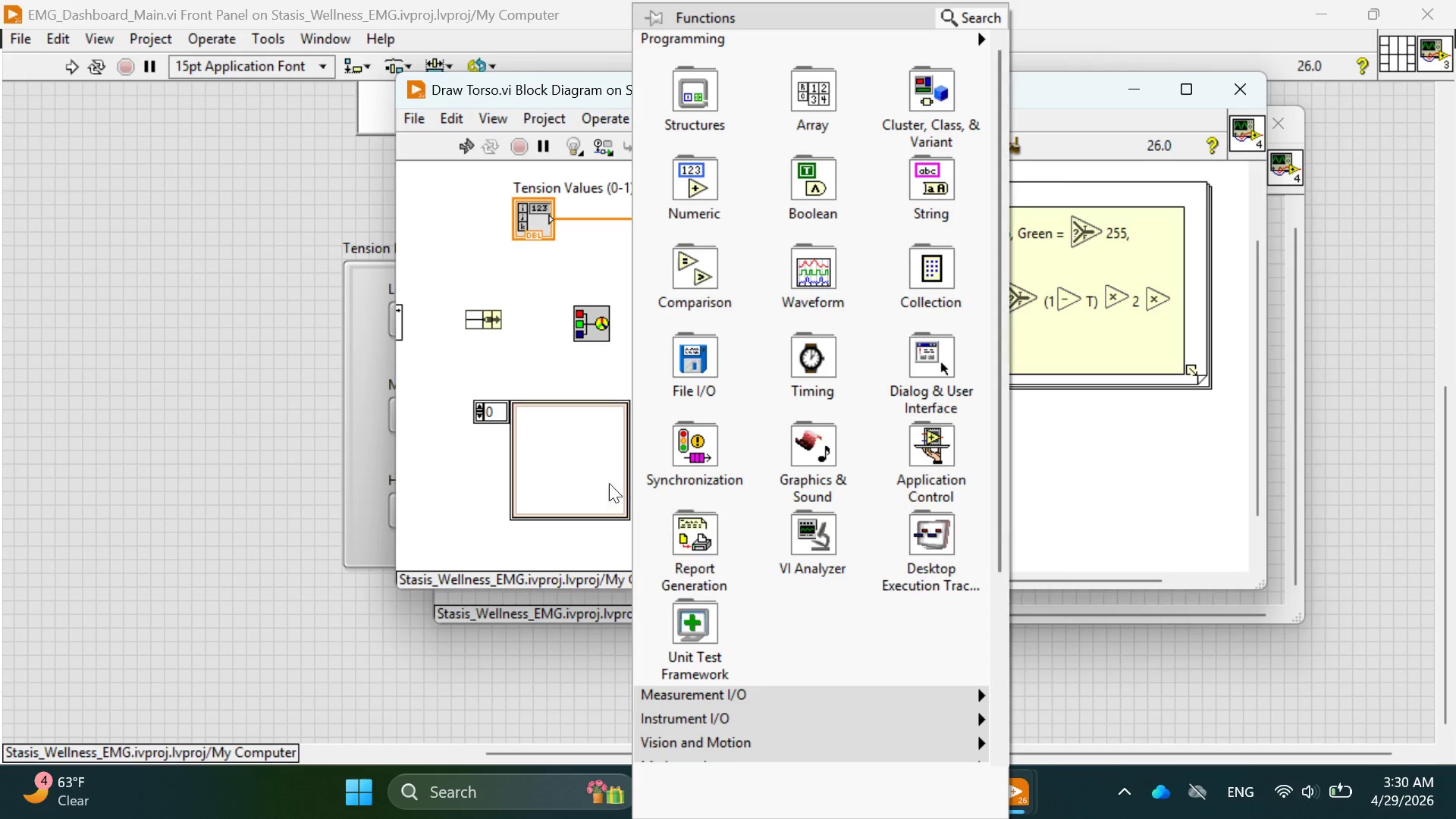 
left_click([603, 482])
 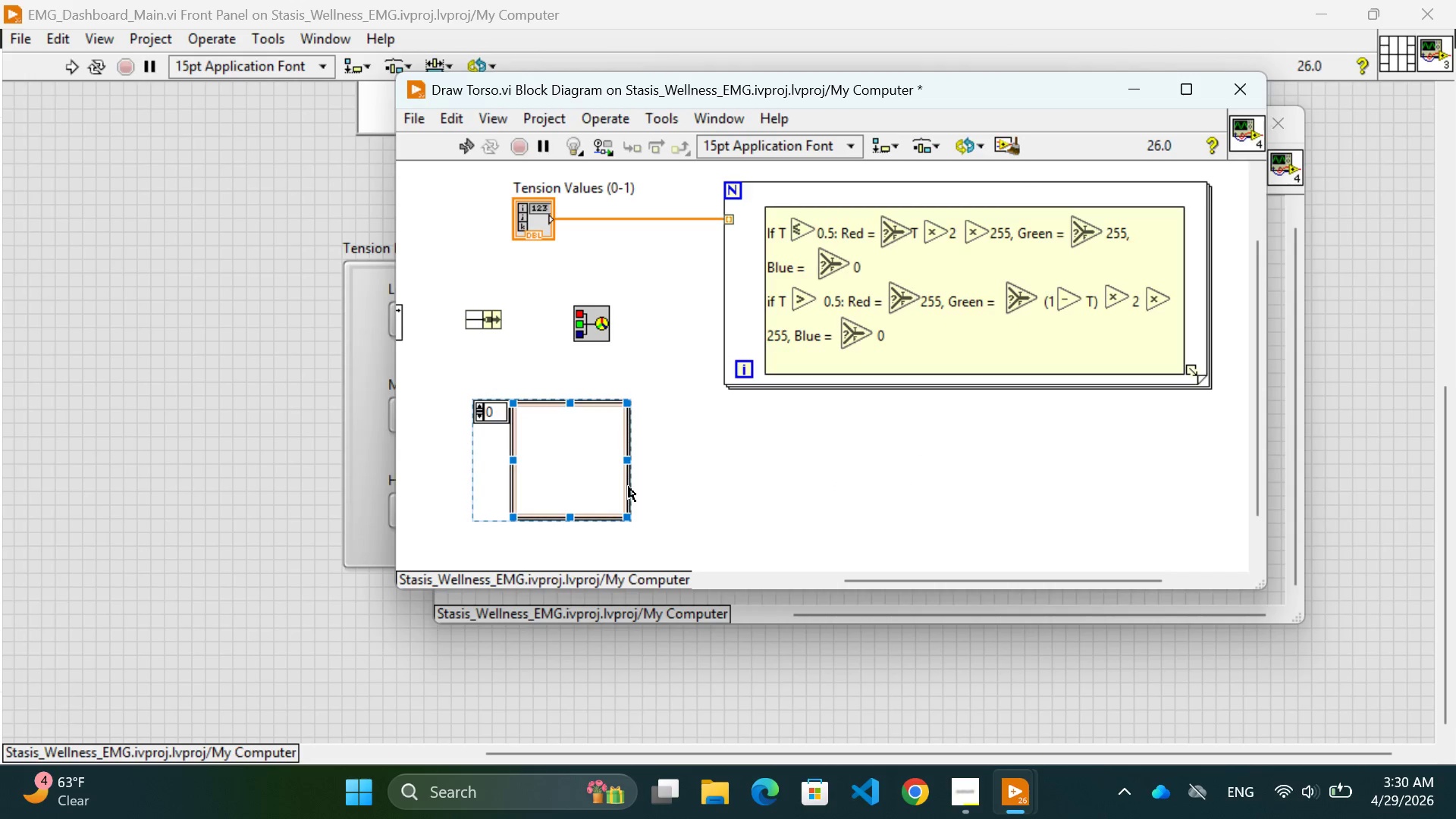 
right_click([627, 487])
 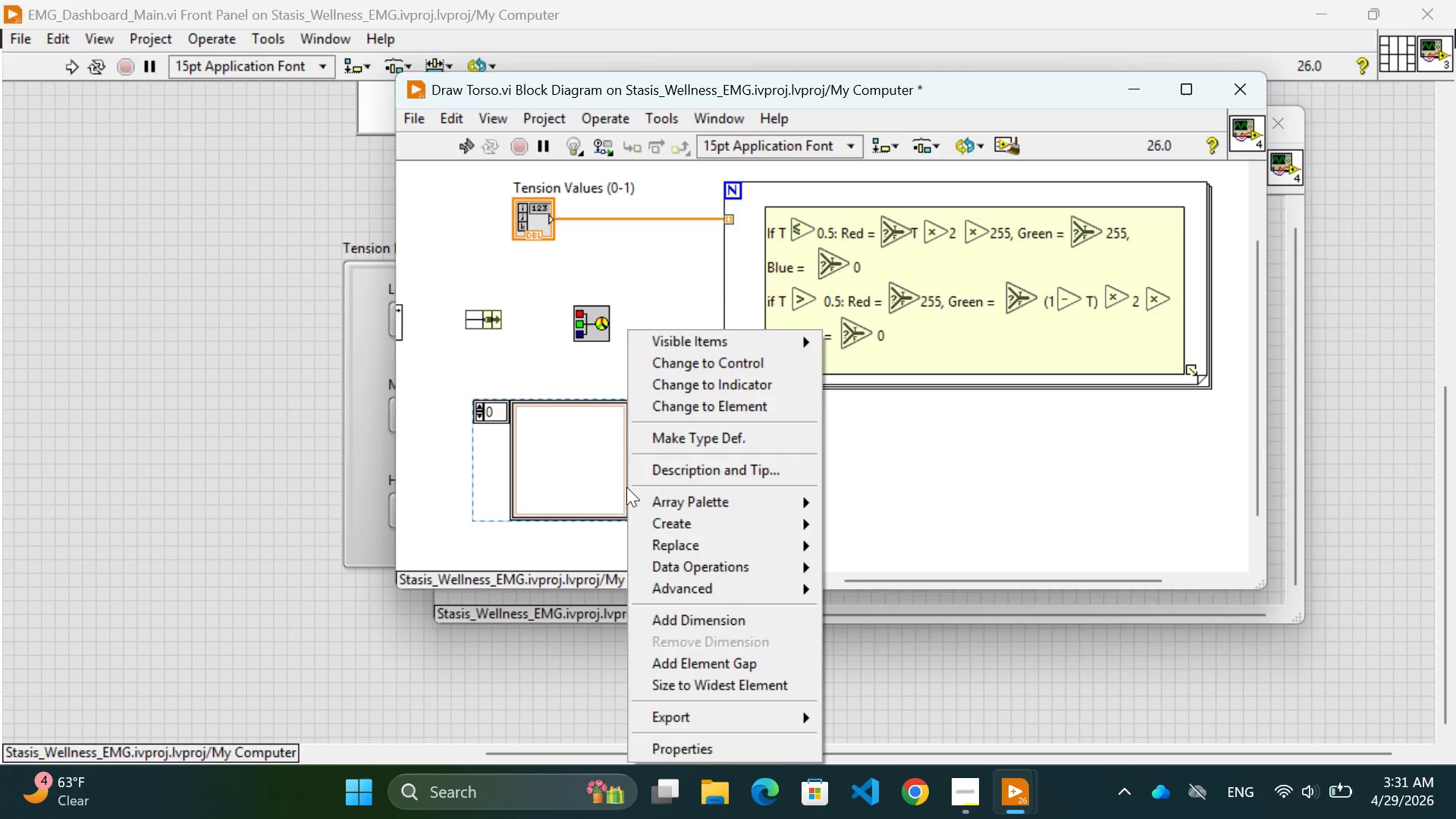 
wait(8.3)
 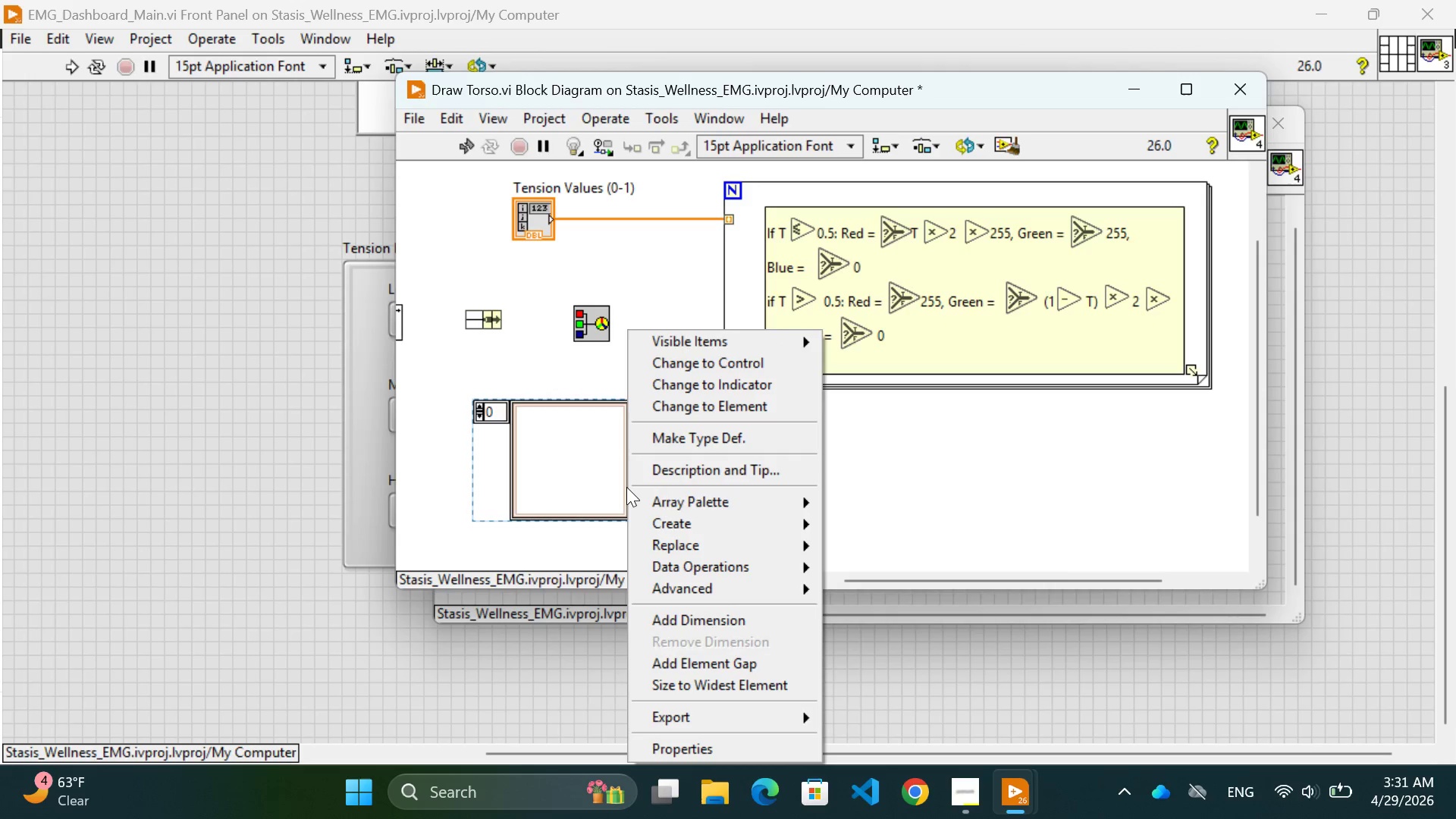 
left_click([536, 431])
 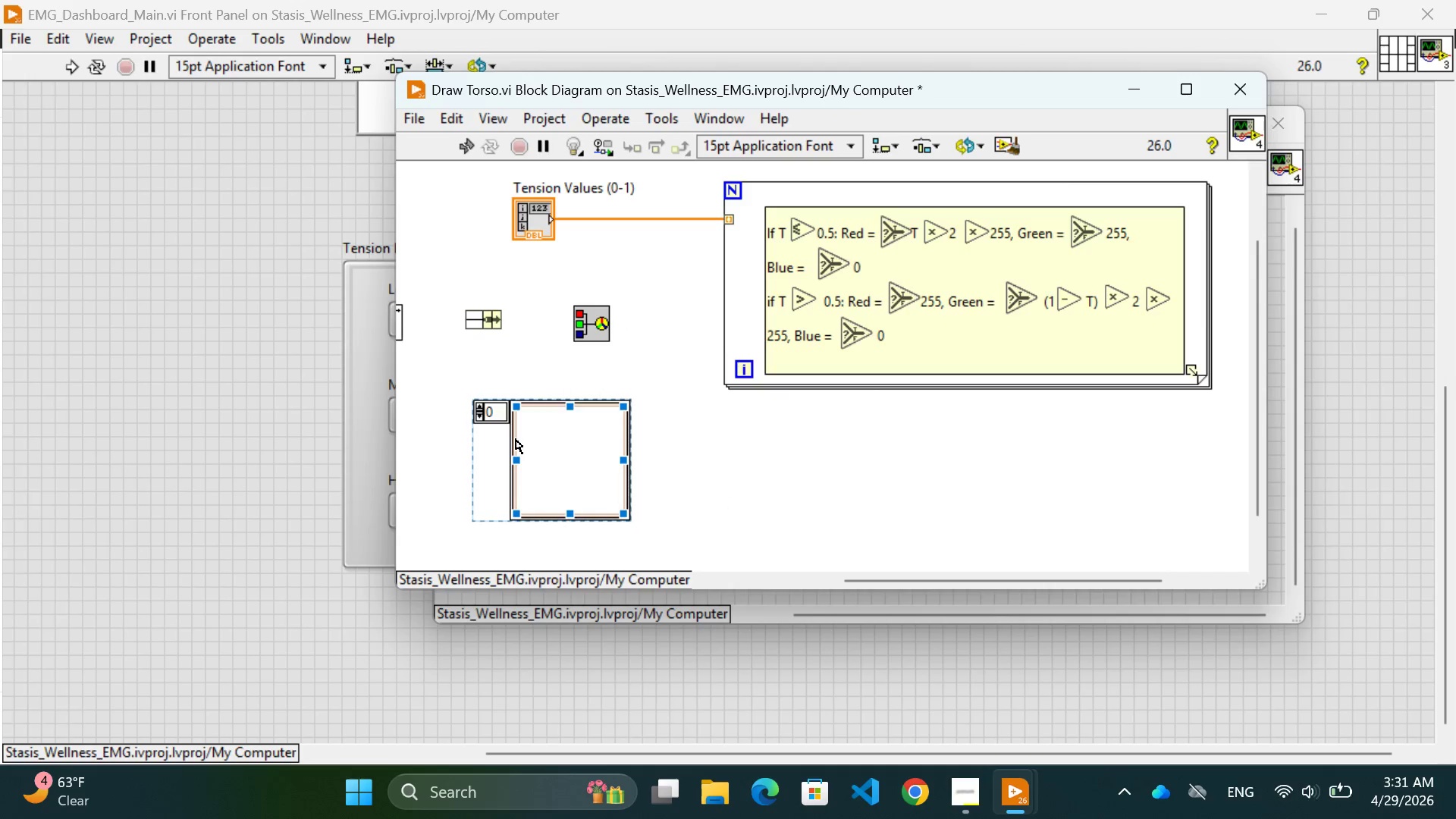 
right_click([516, 439])
 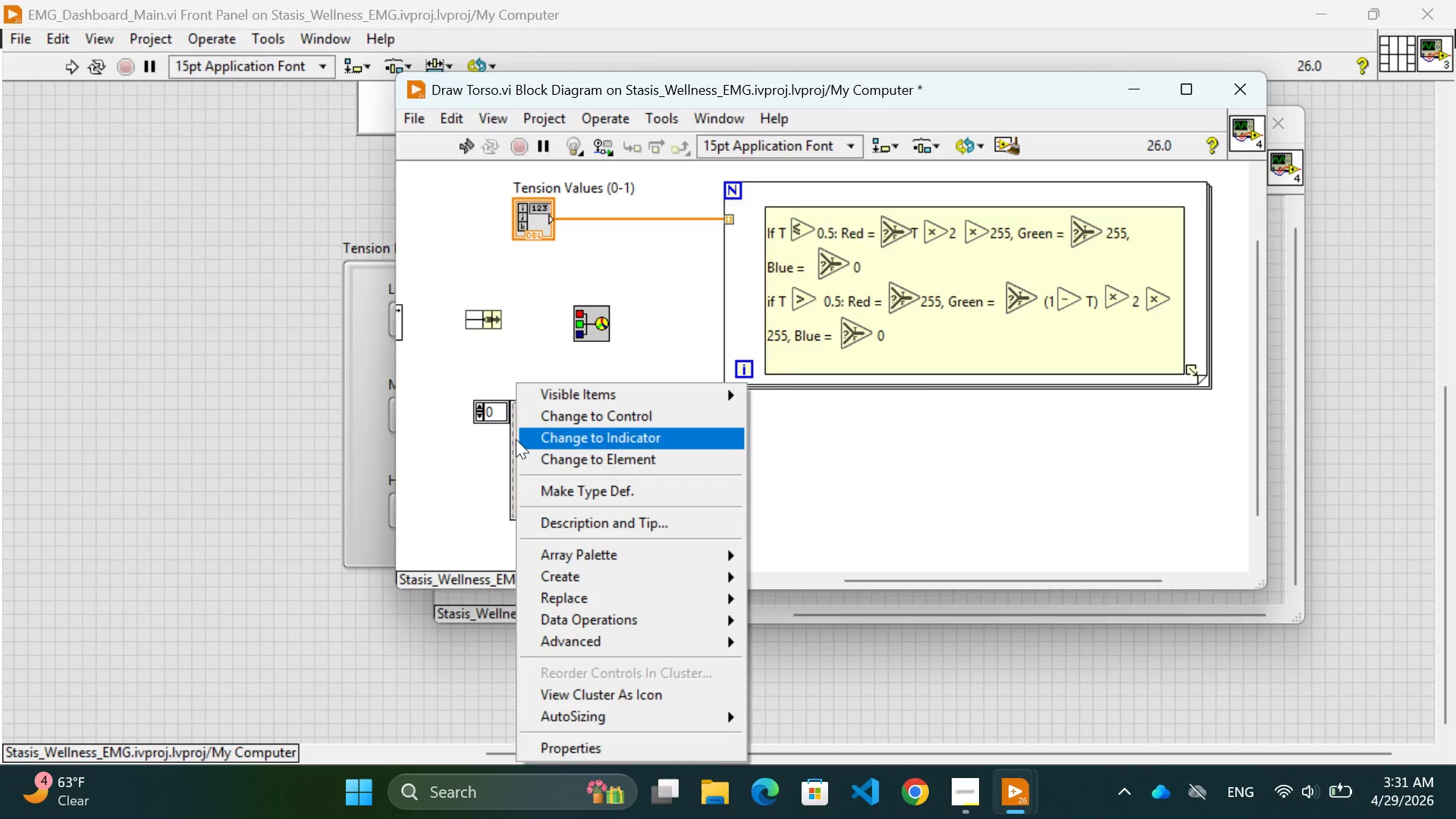 
wait(7.86)
 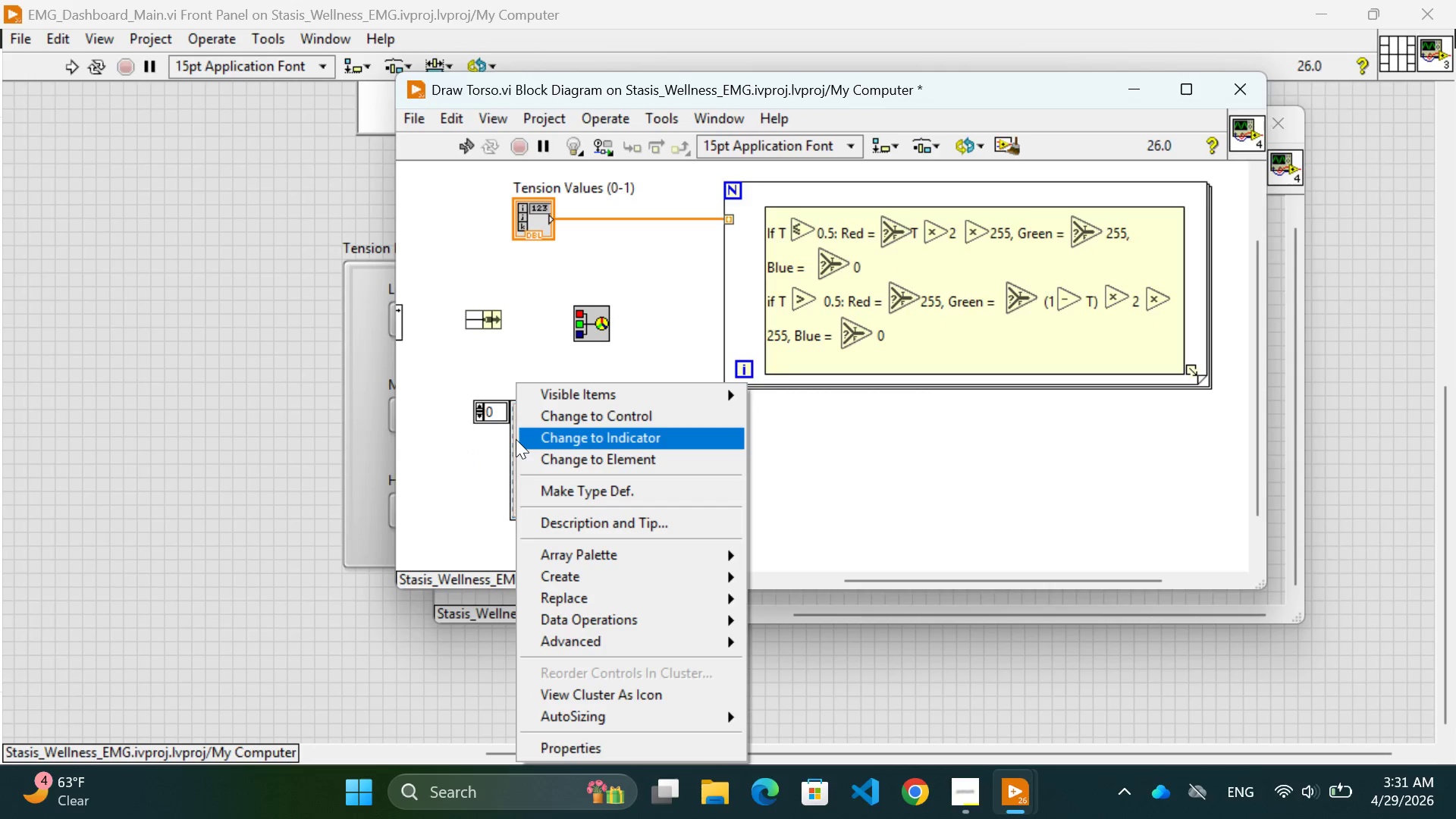 
left_click([601, 457])
 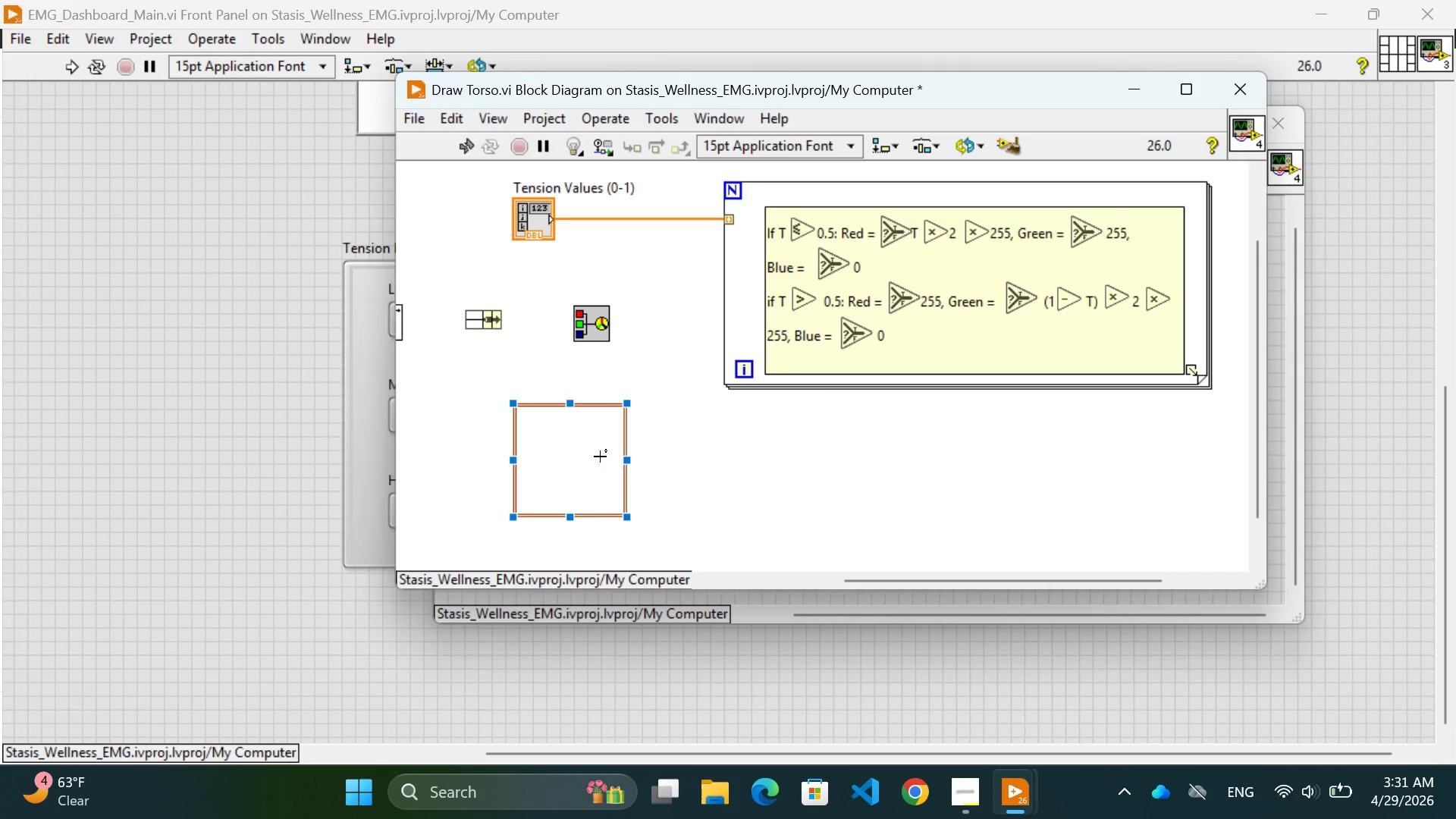 
left_click([572, 468])
 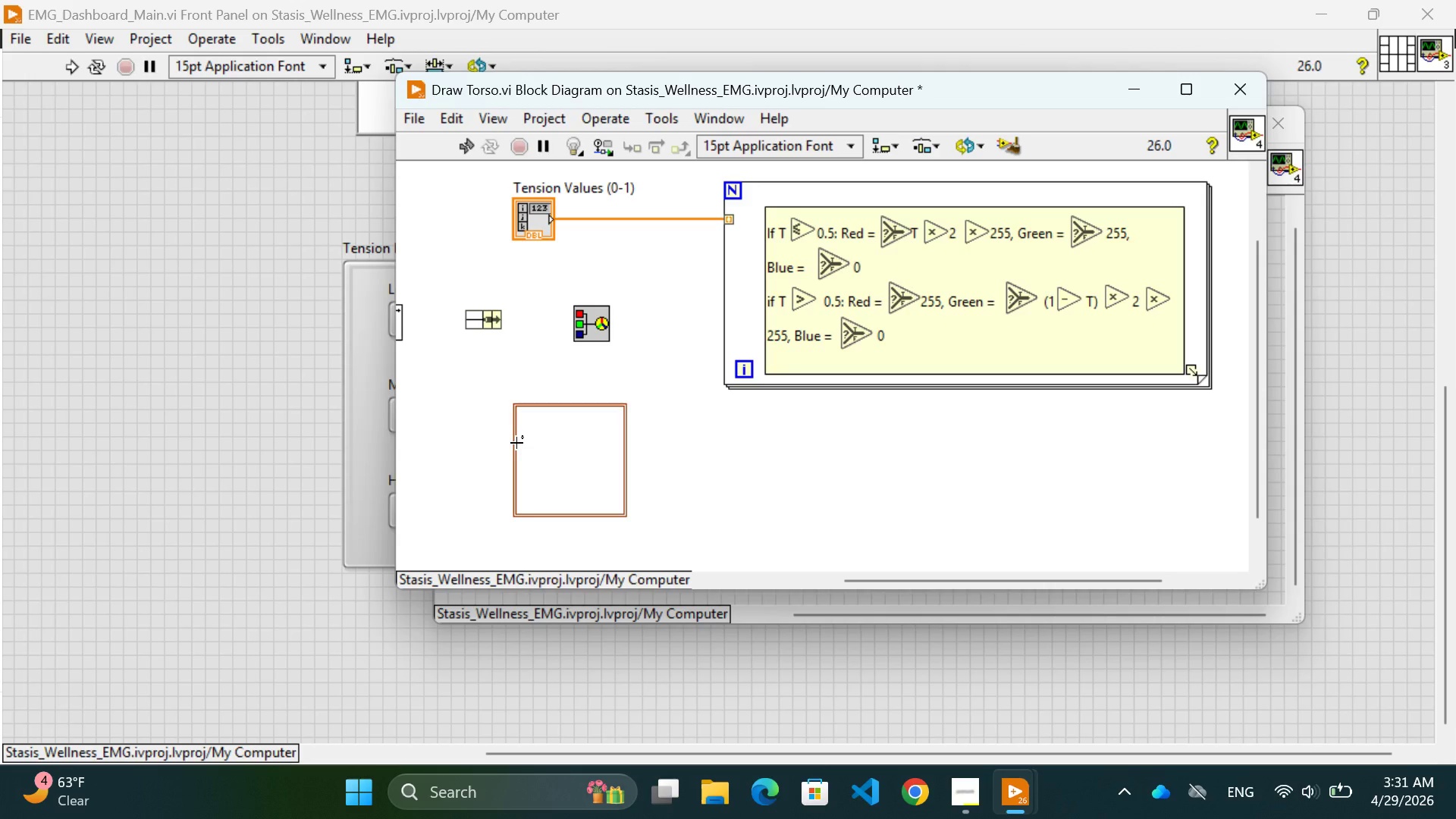 
right_click([516, 443])
 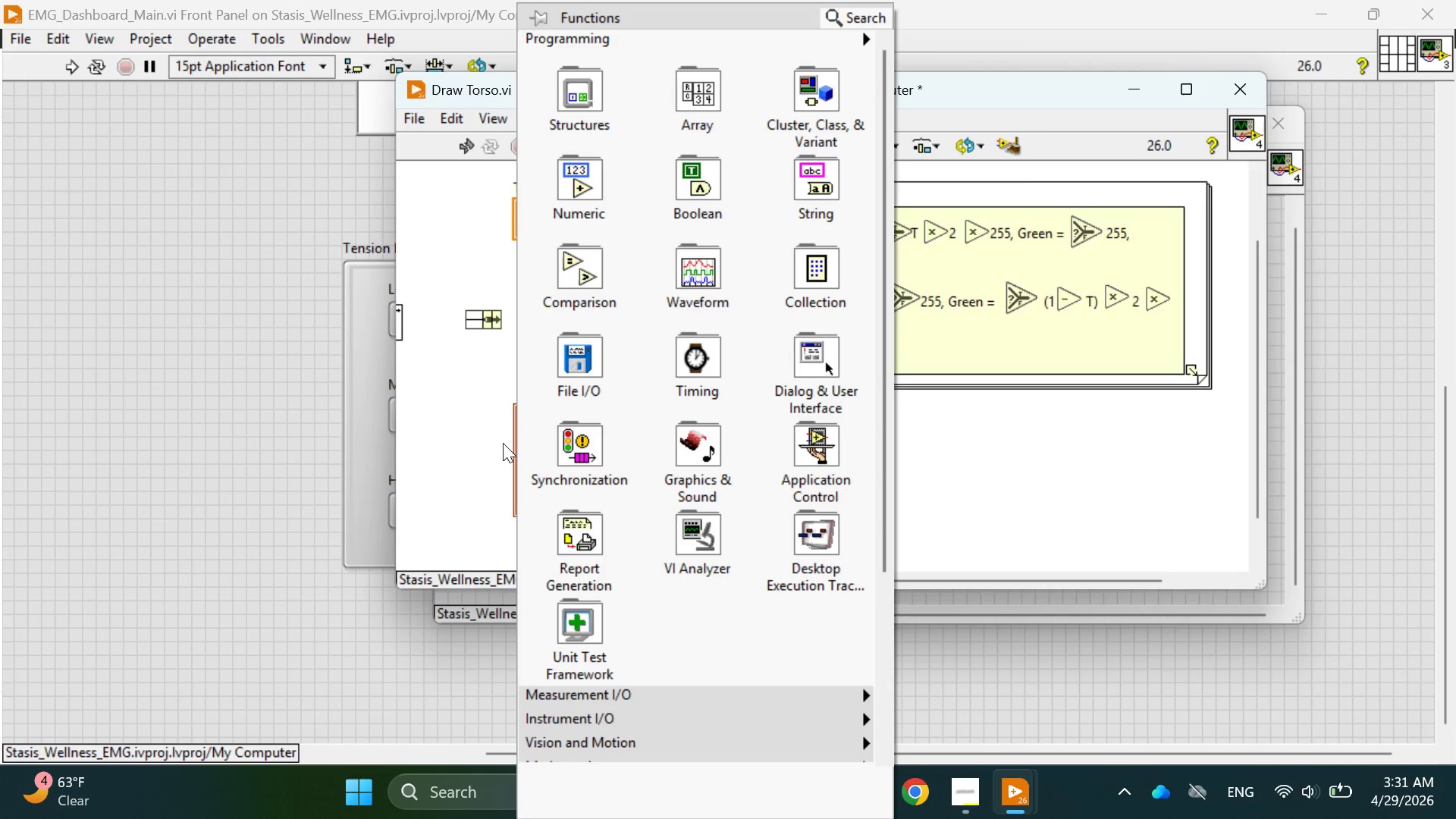 
left_click([447, 453])
 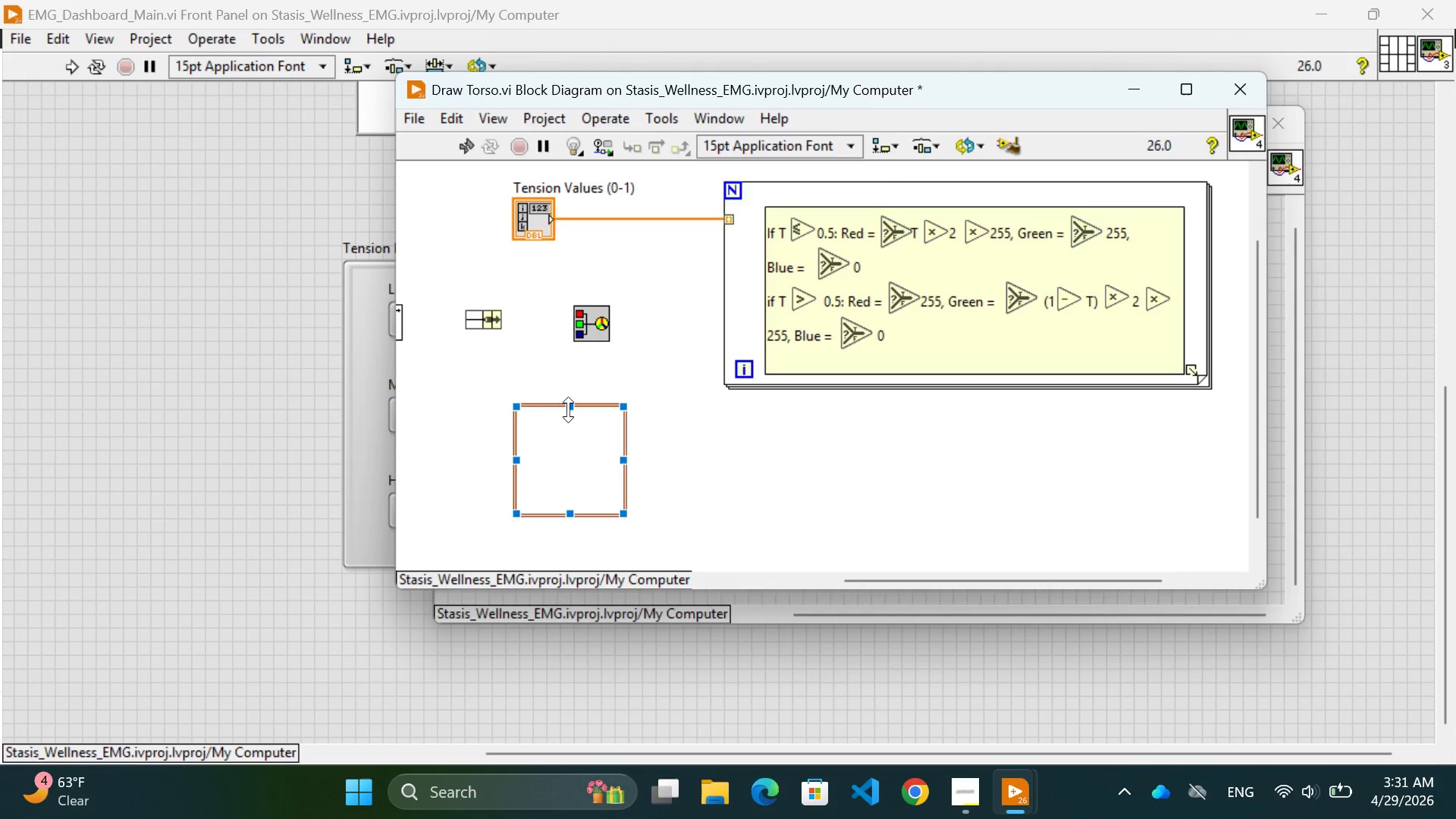 
right_click([570, 410])
 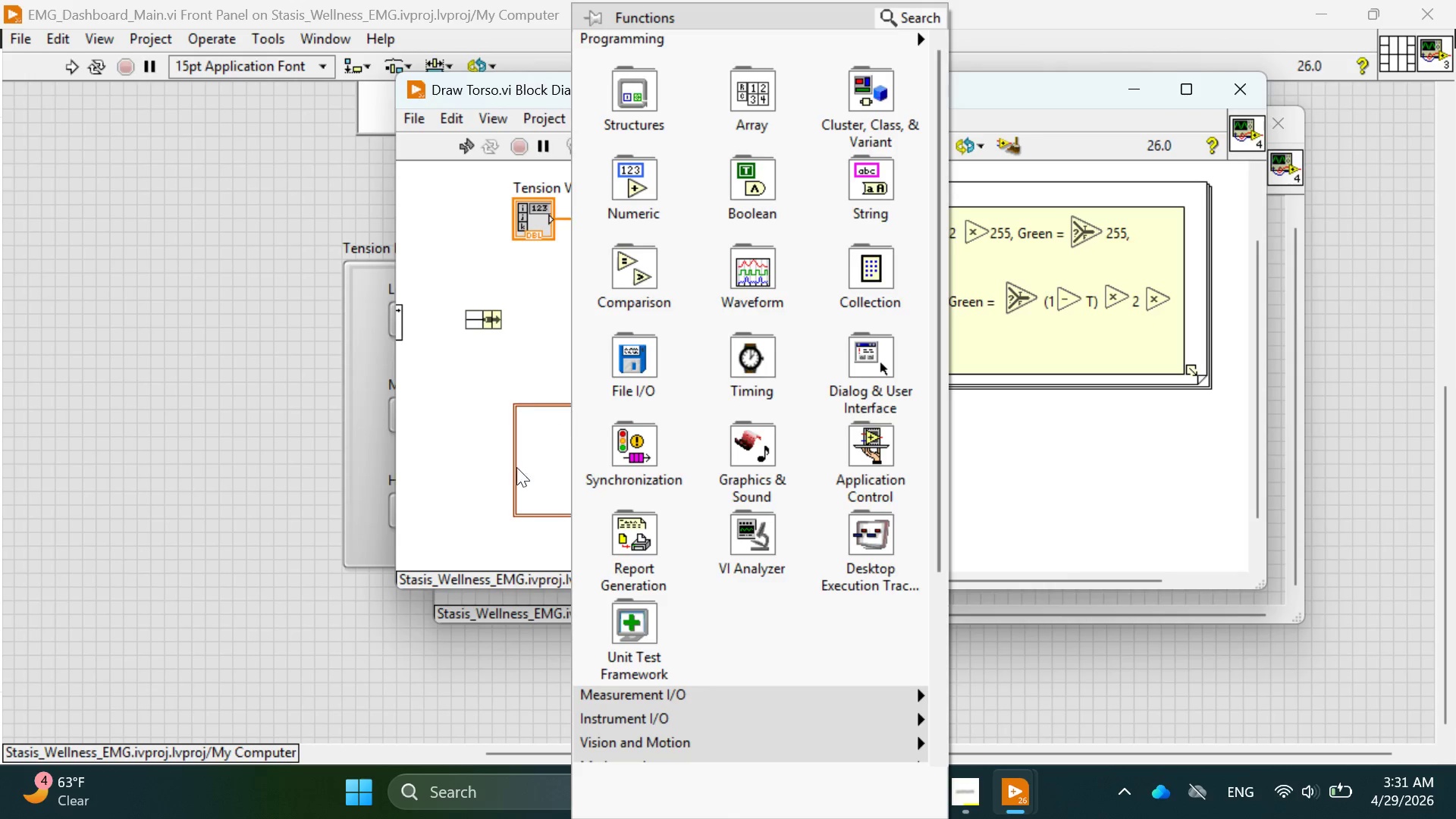 
left_click_drag(start_coordinate=[513, 469], to_coordinate=[519, 469])
 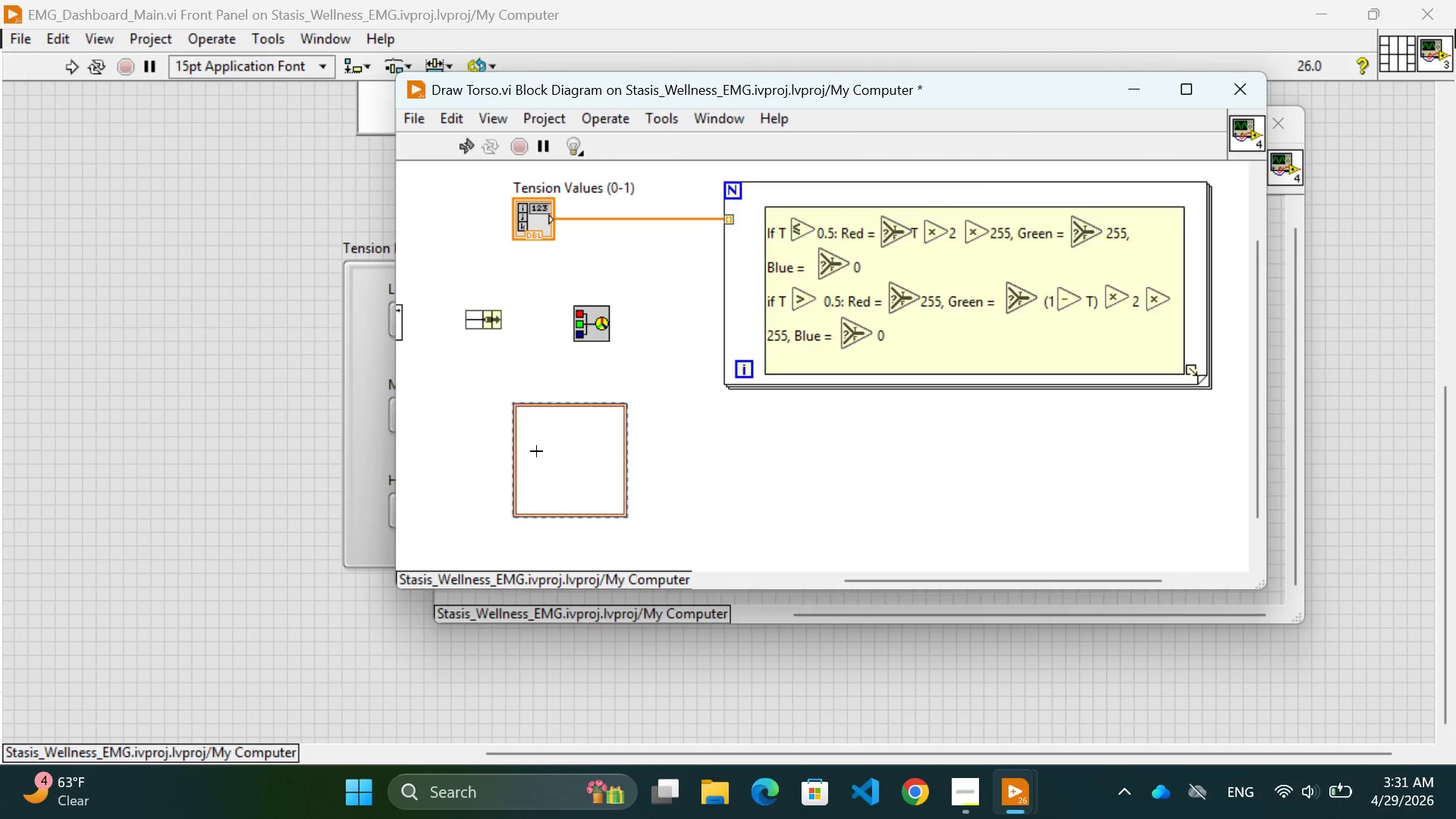 
double_click([536, 451])
 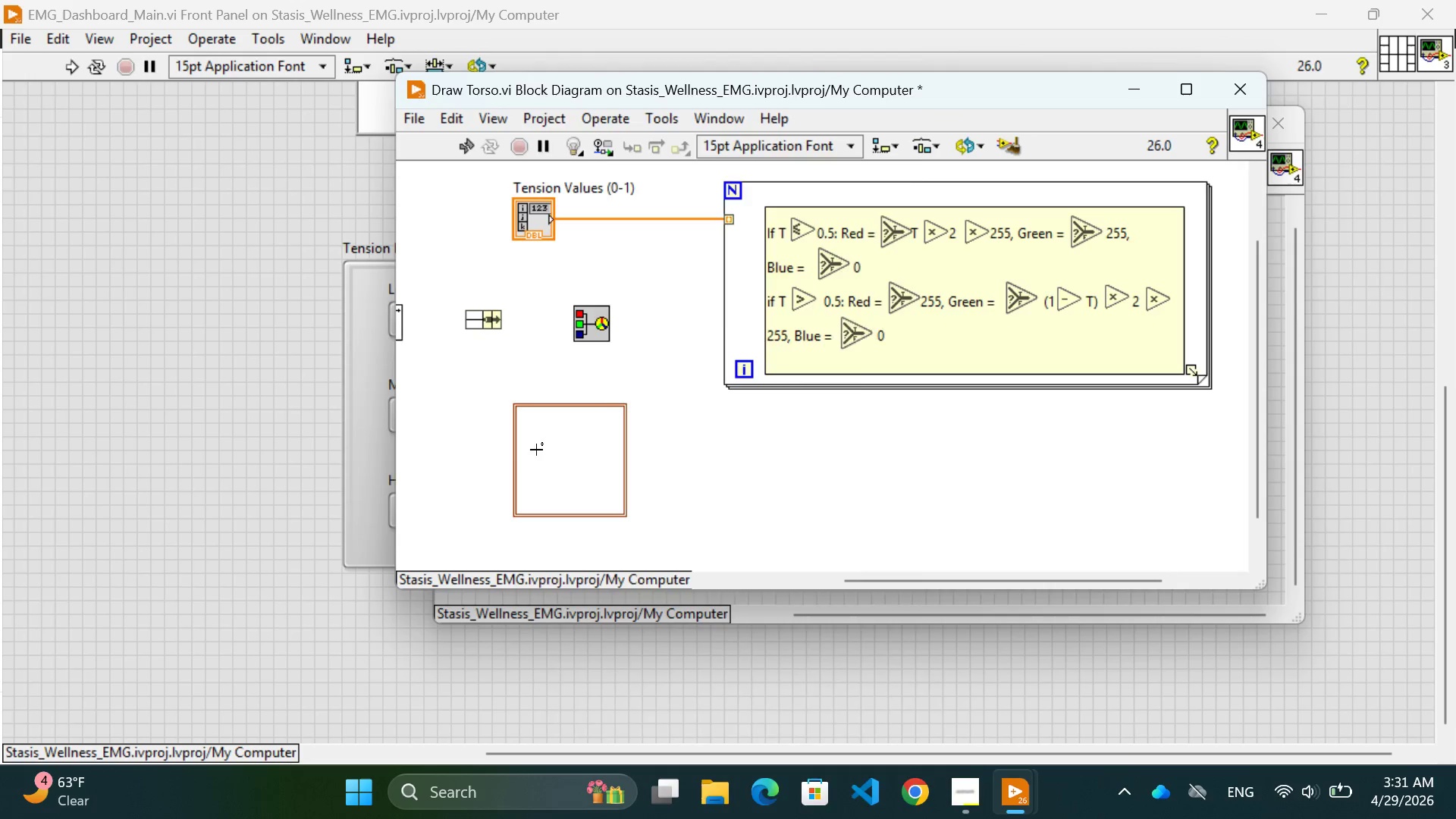 
right_click([536, 450])
 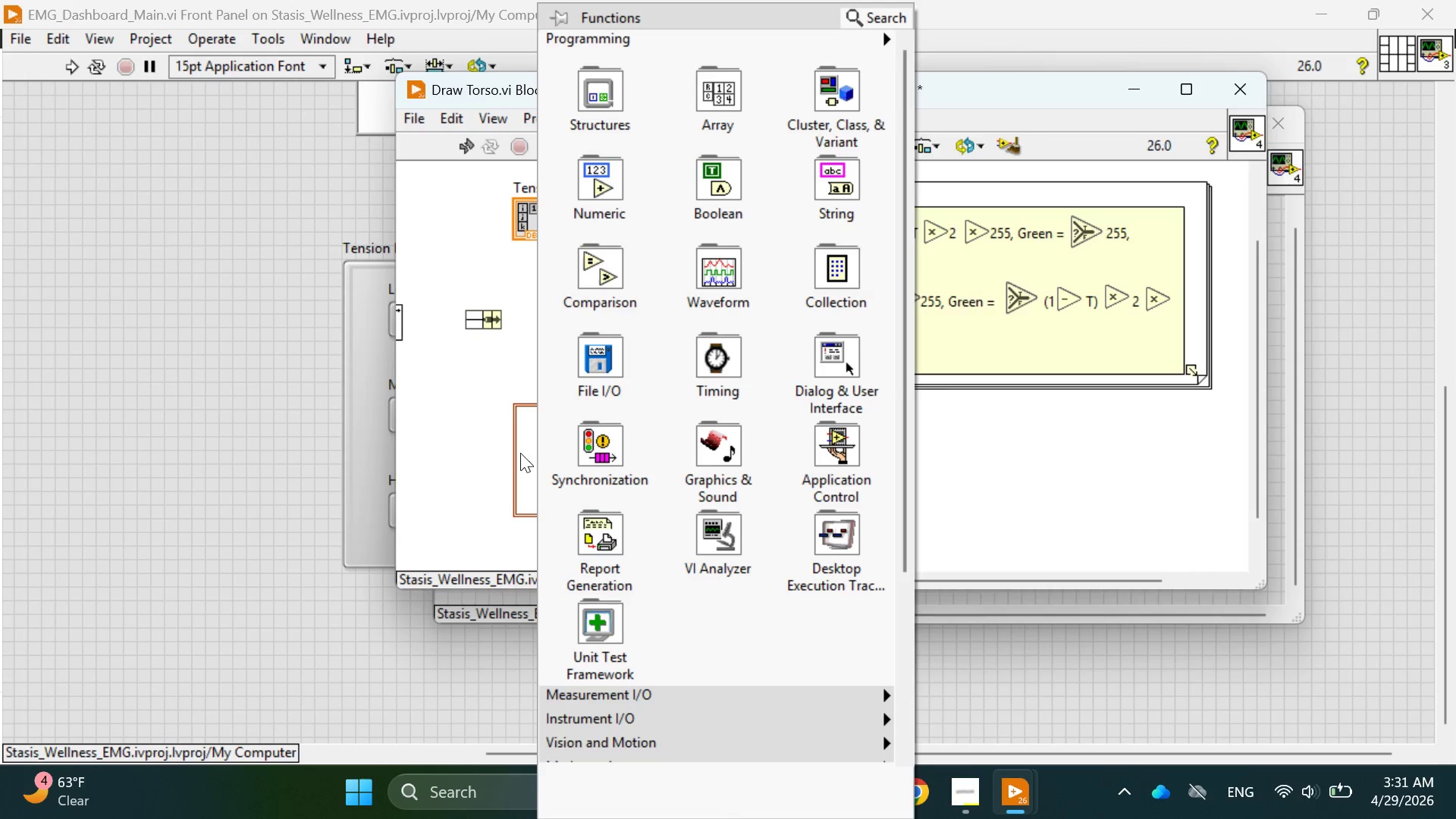 
left_click([520, 453])
 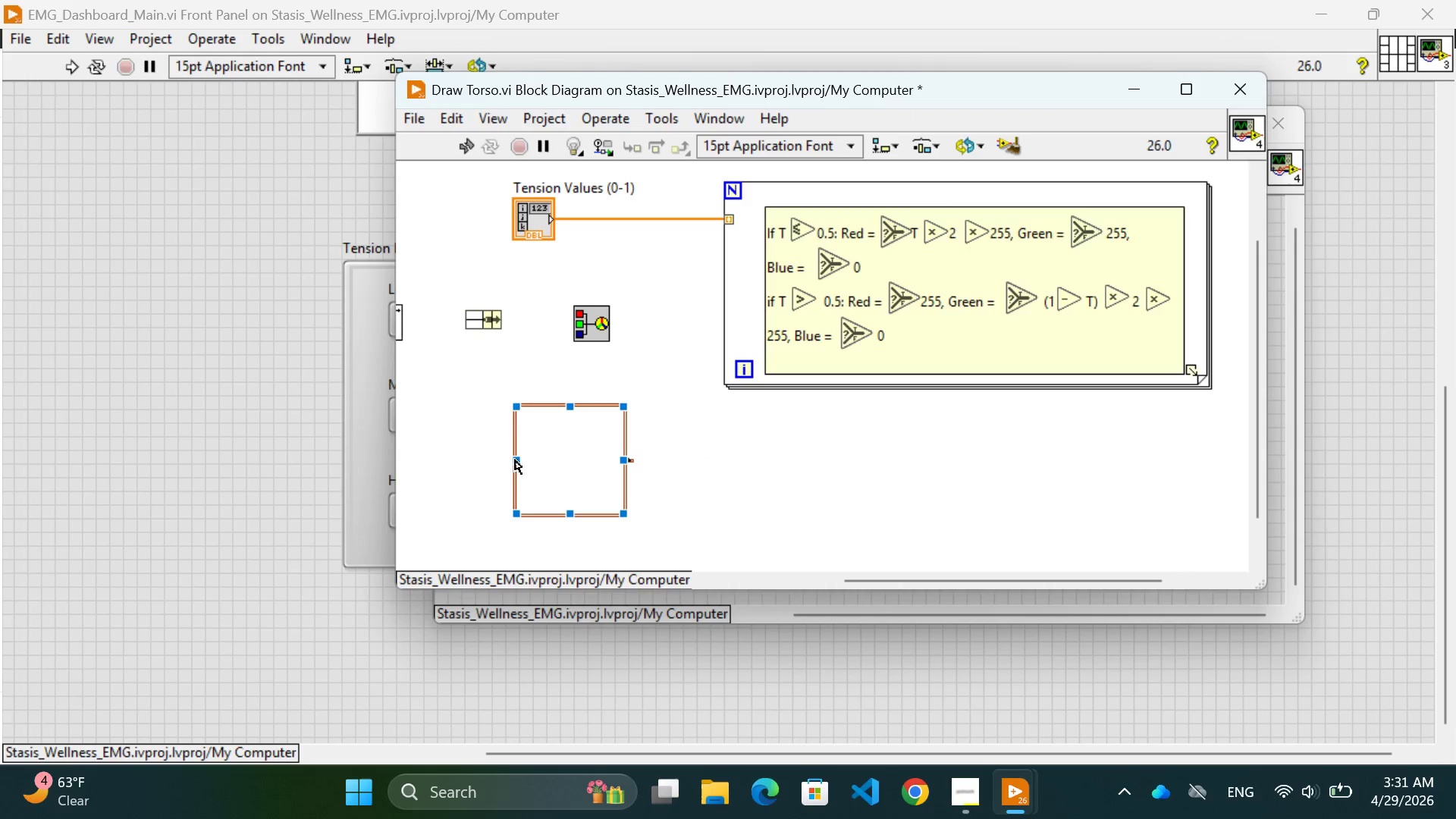 
left_click([514, 460])
 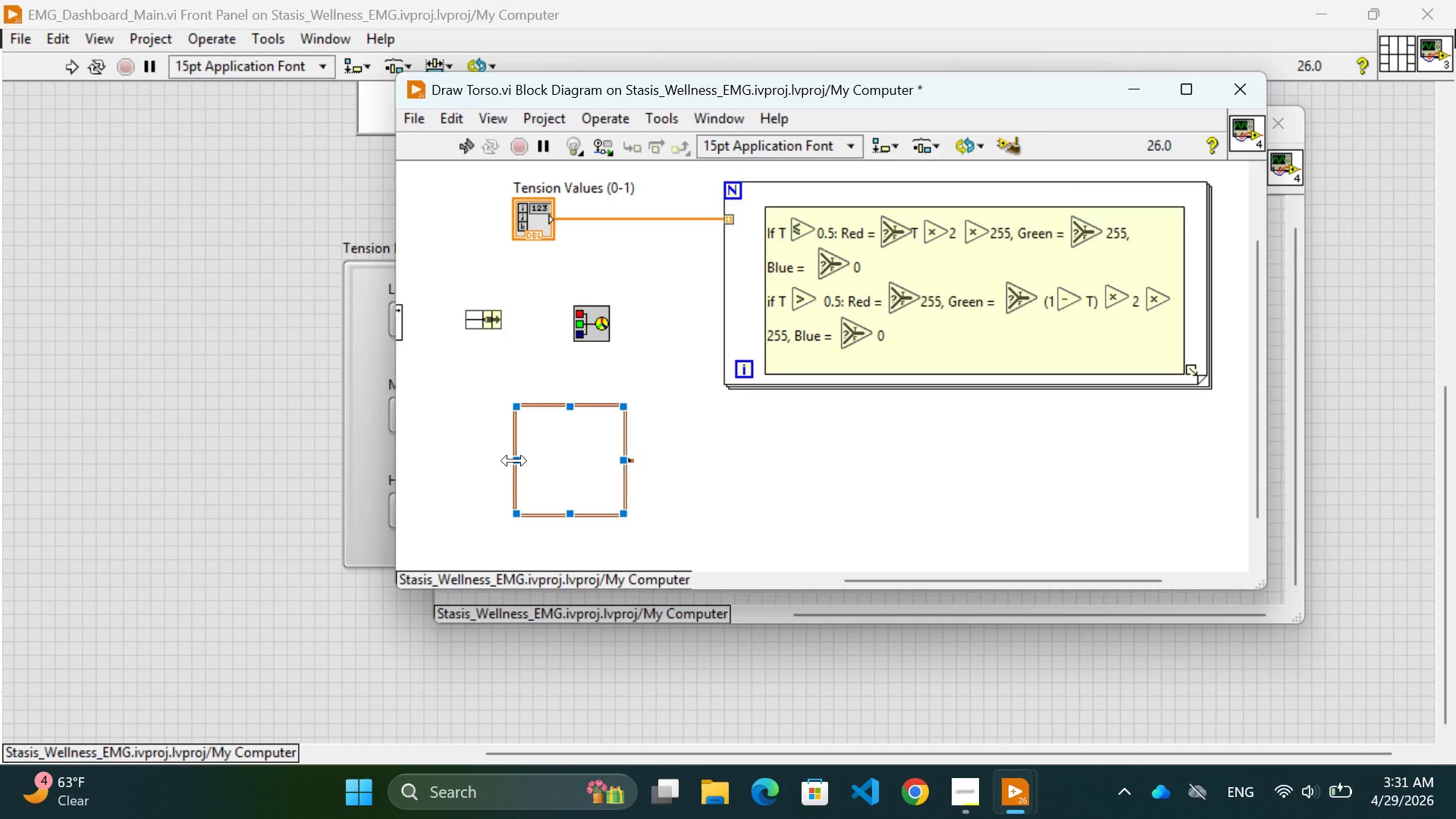 
right_click([514, 460])
 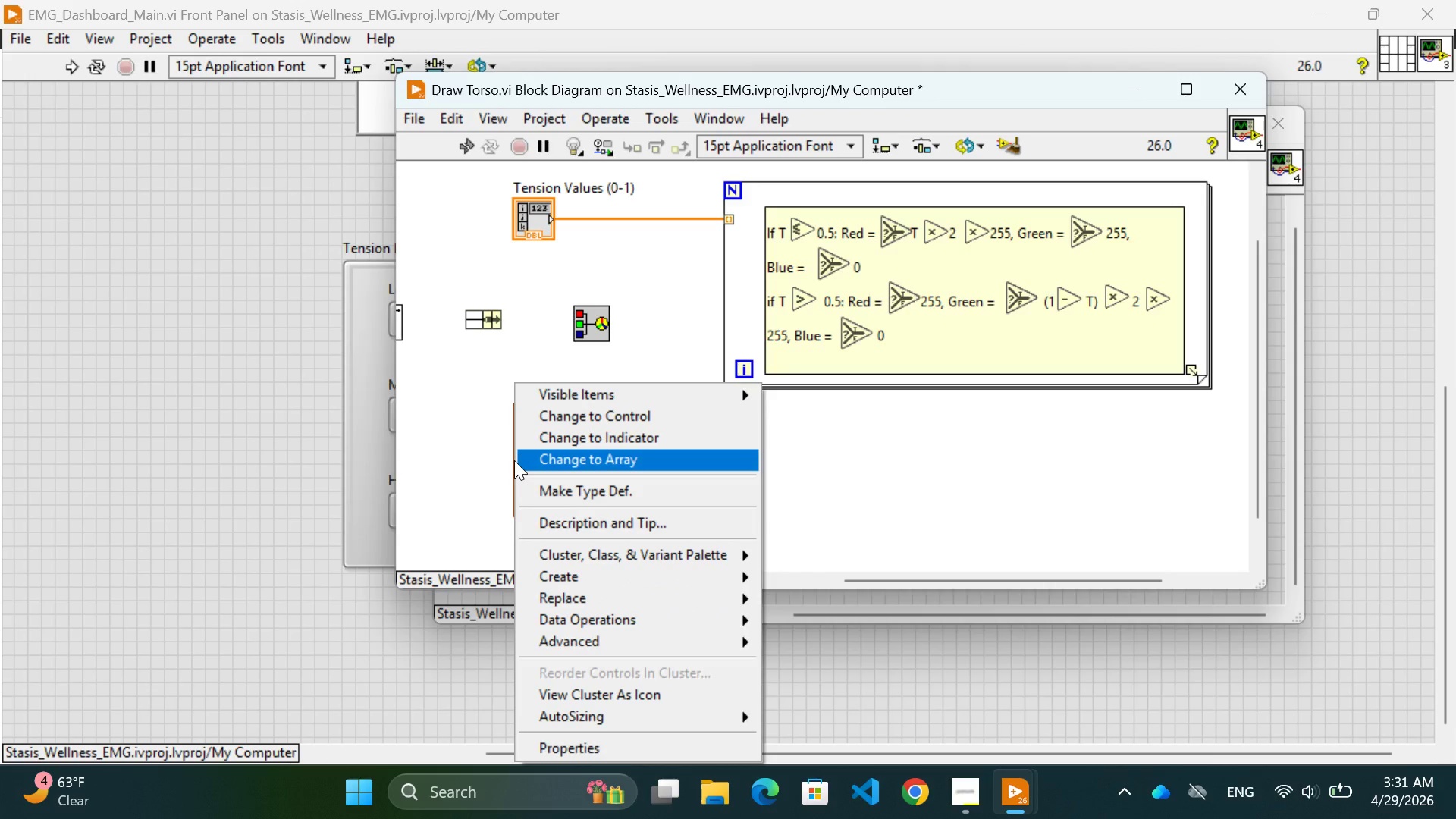 
left_click([497, 468])
 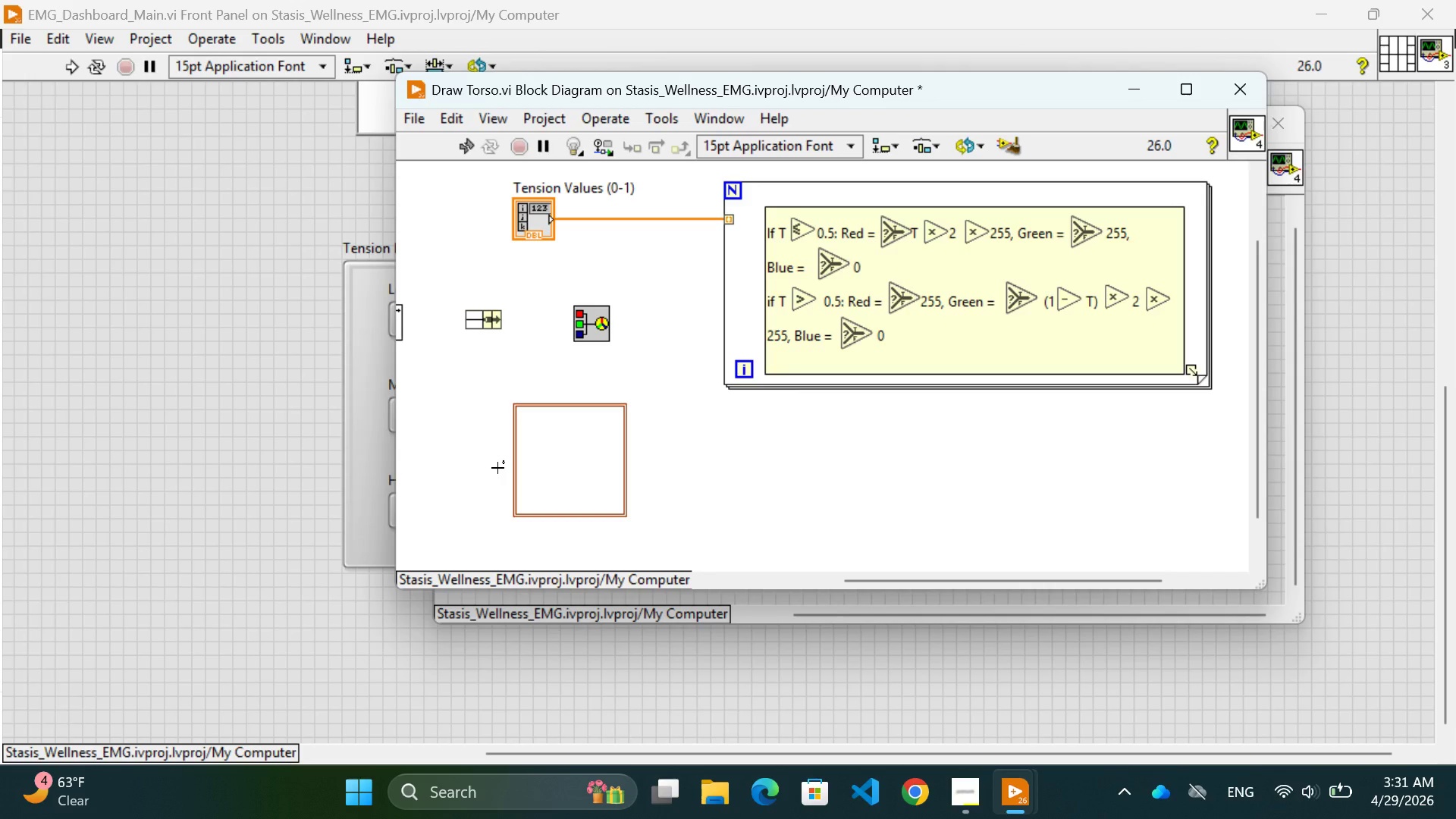 
key(Control+Z)
 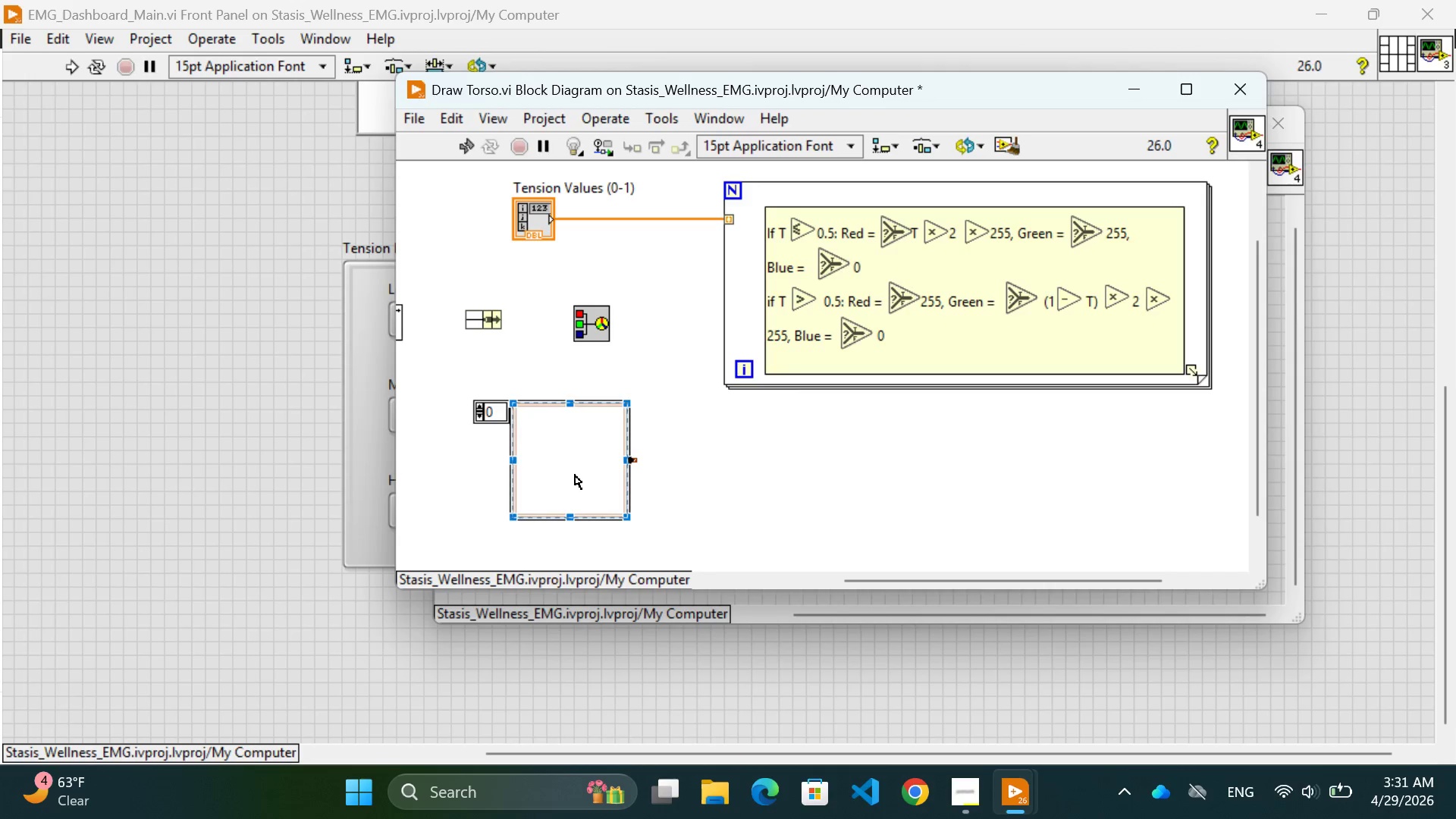 
mouse_move([569, 406])
 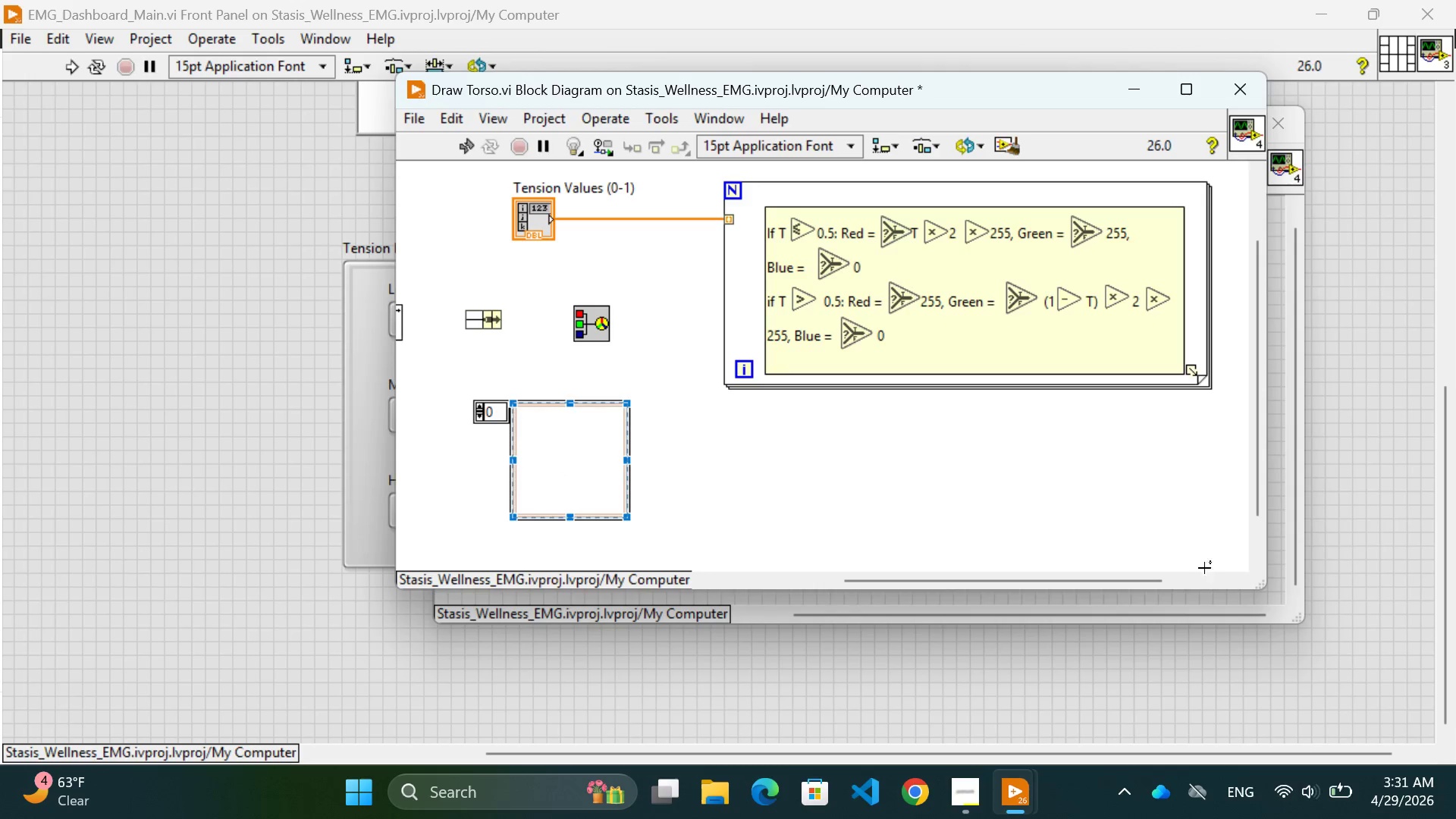 
wait(5.13)
 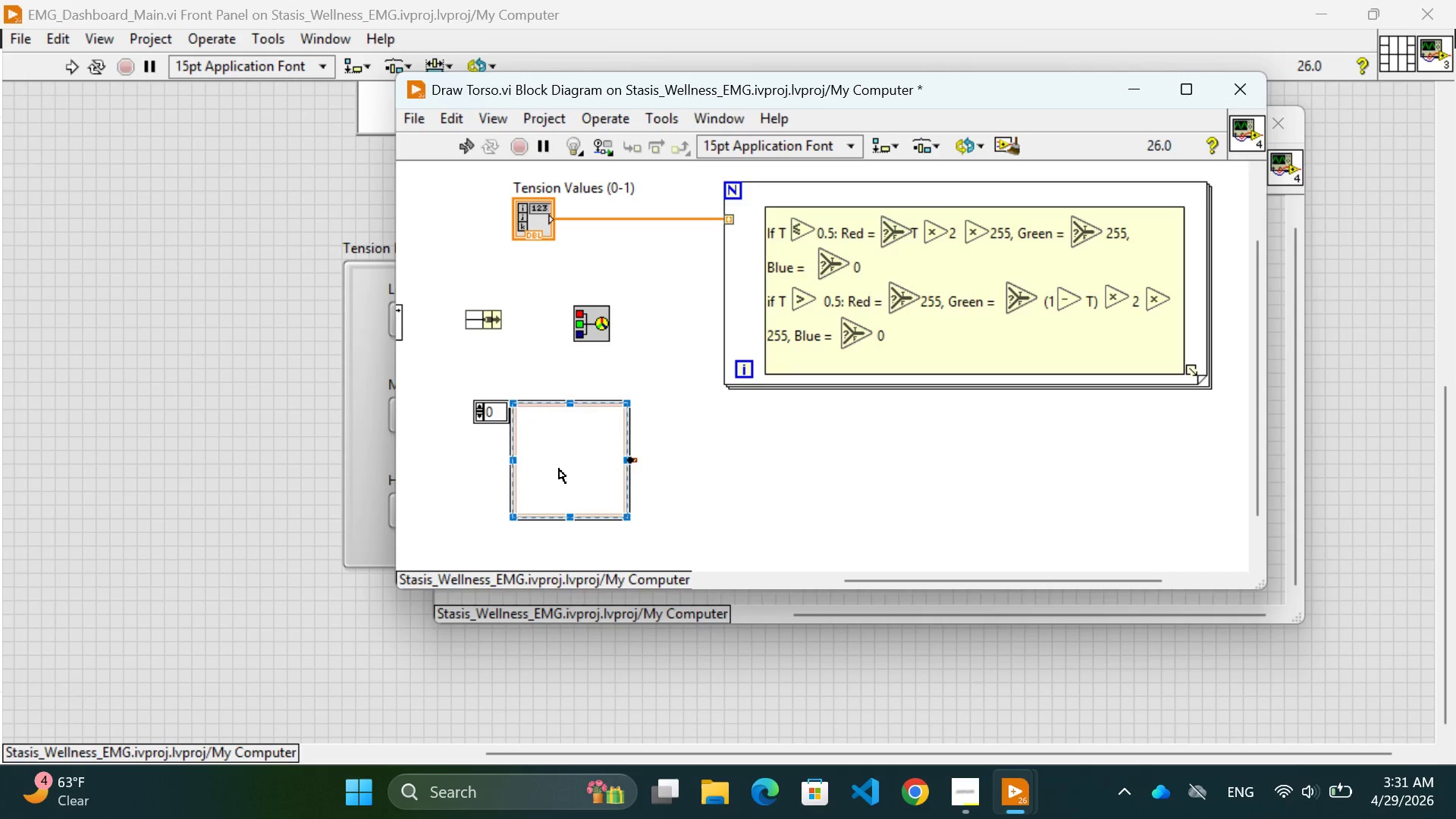 
left_click([1277, 541])
 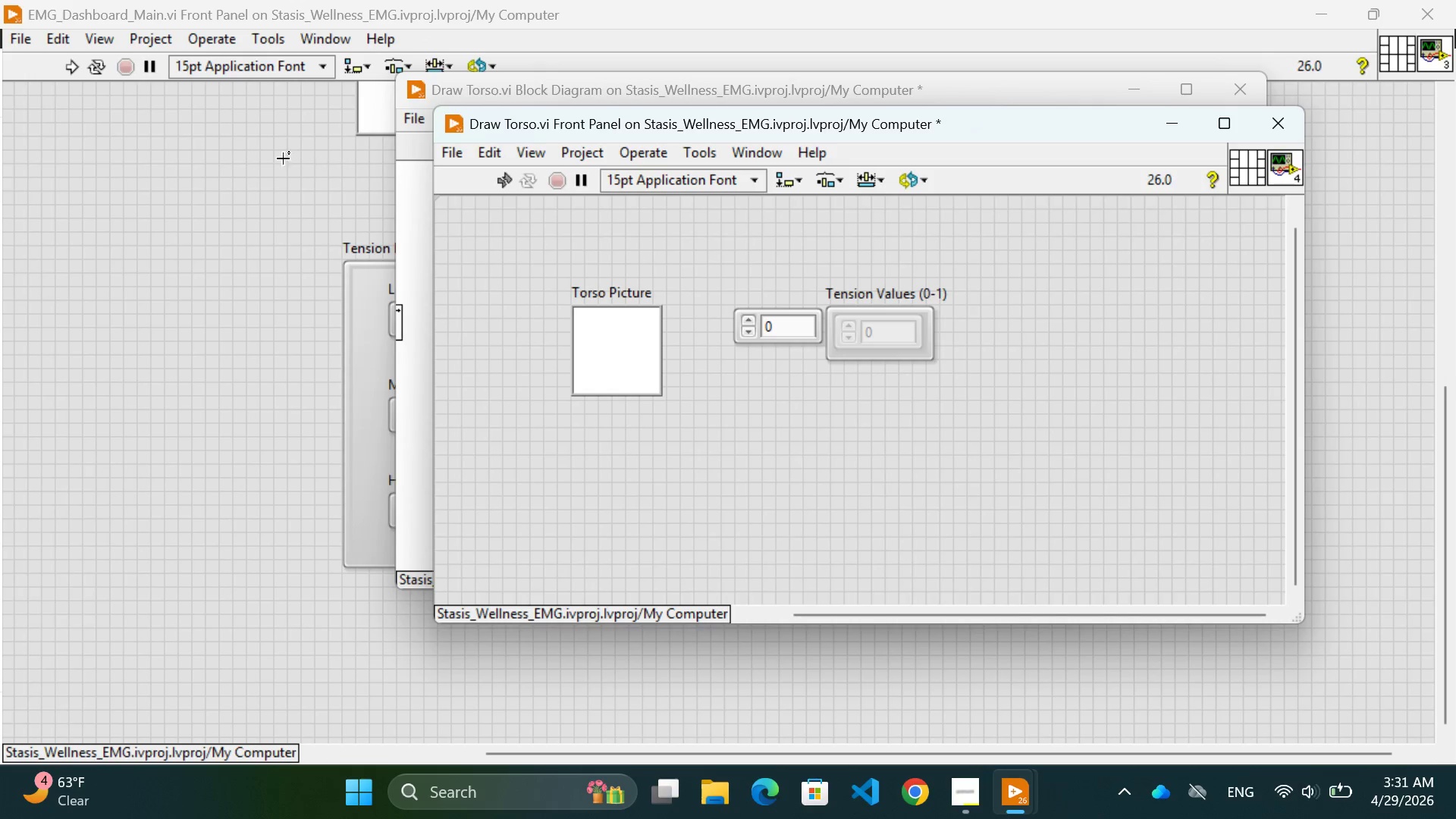 